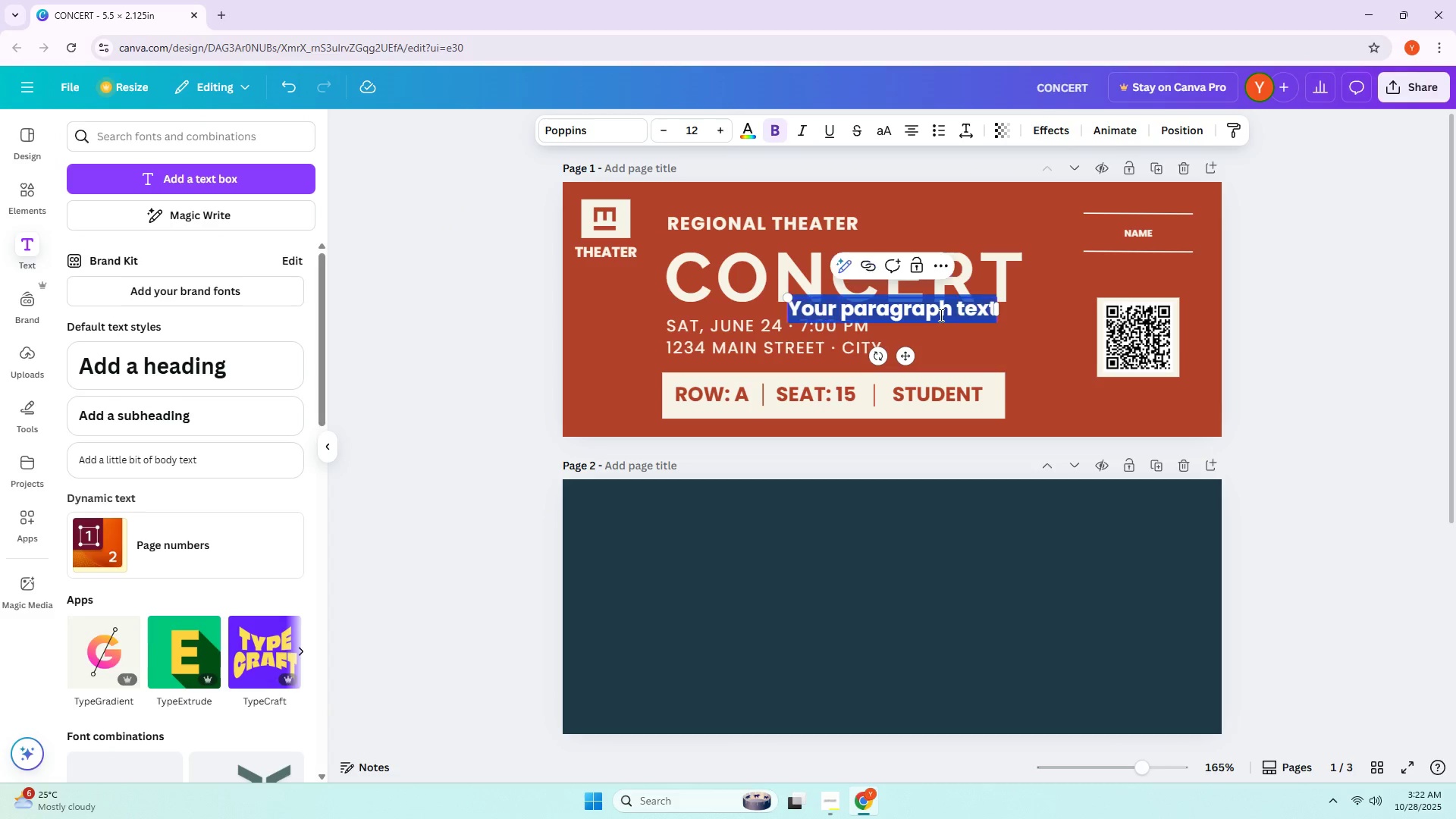 
triple_click([940, 315])
 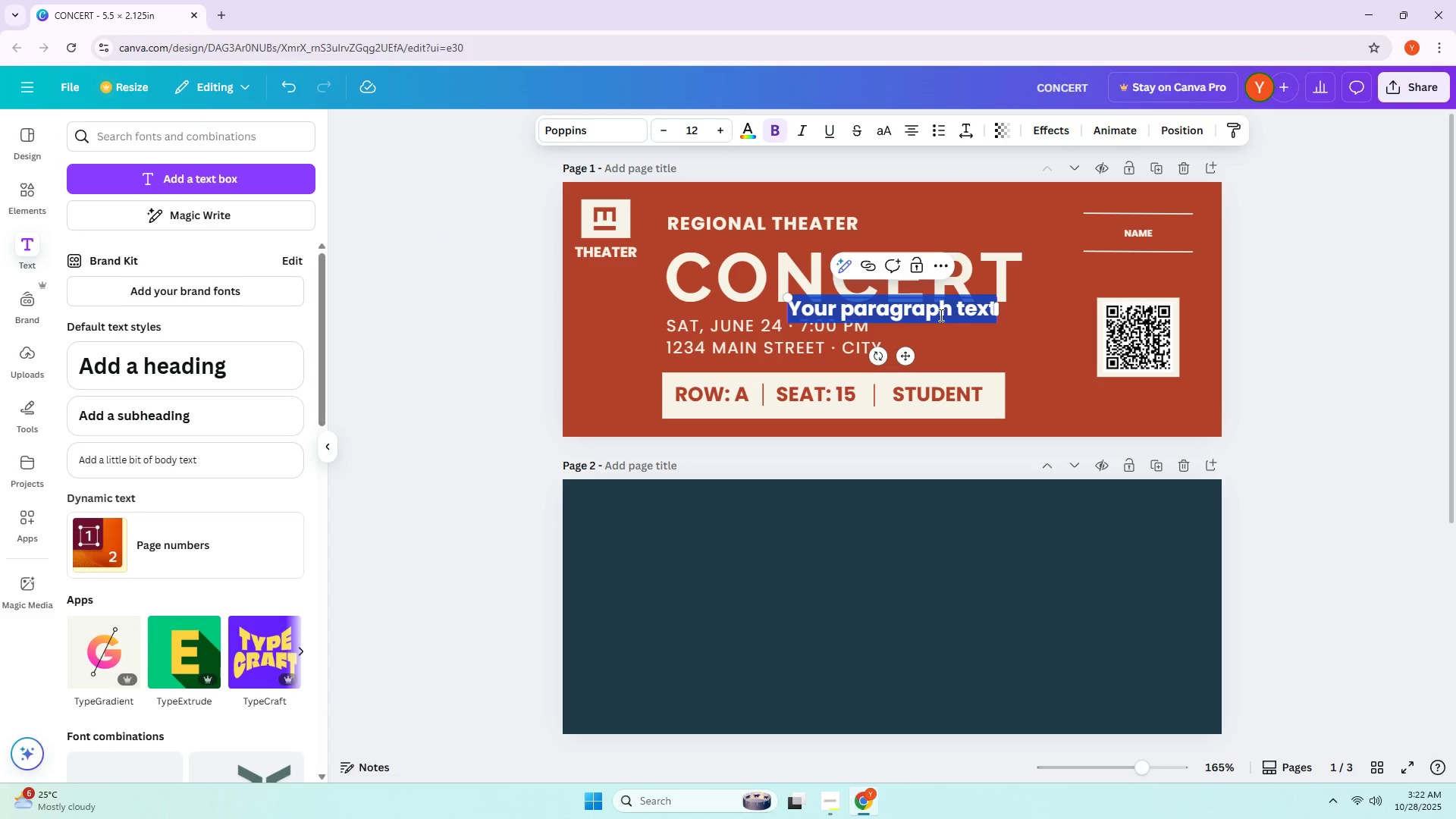 
type(Ticket VO)
key(Backspace)
type(IP)
 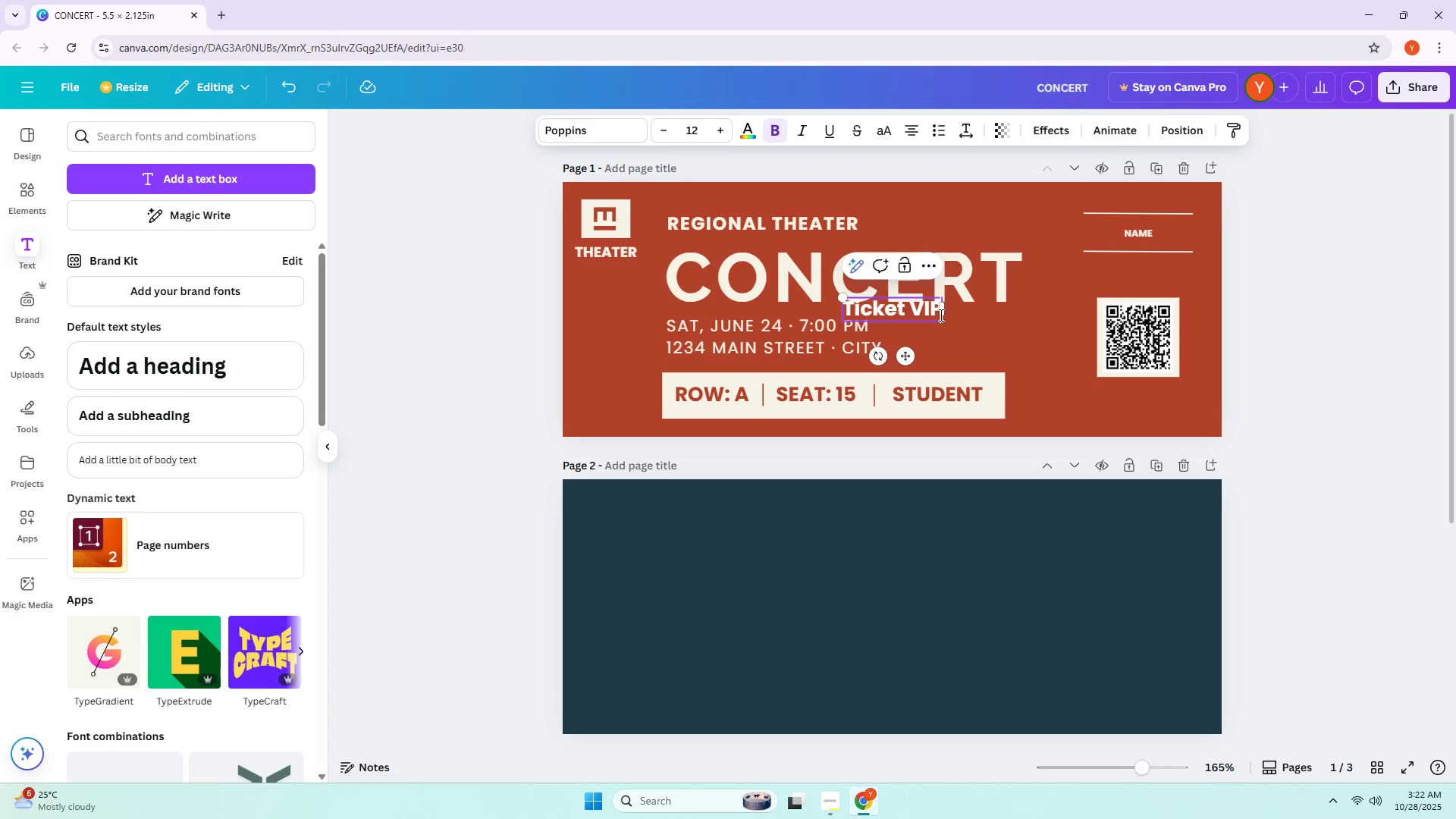 
left_click([946, 369])
 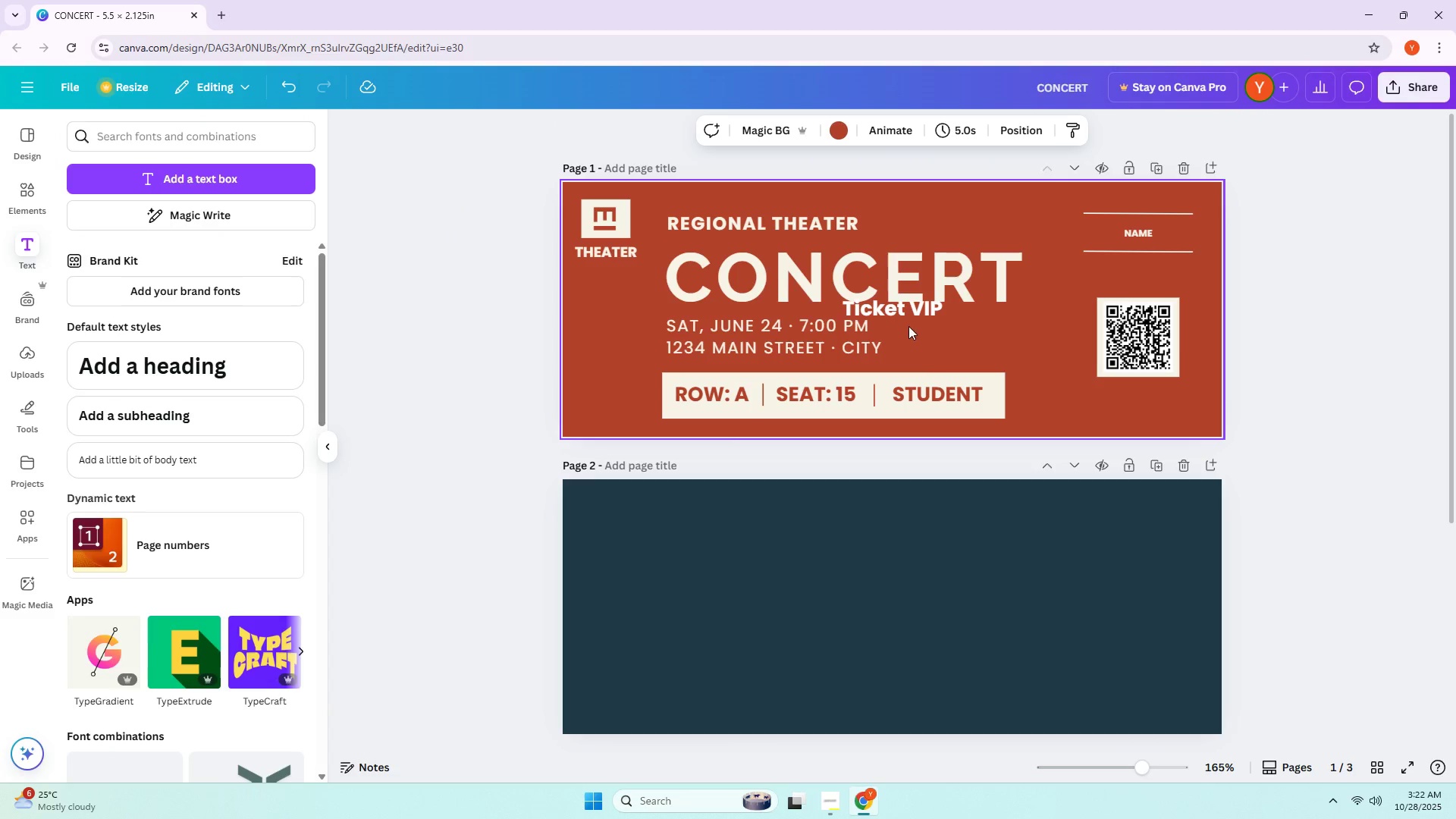 
left_click_drag(start_coordinate=[905, 314], to_coordinate=[1148, 406])
 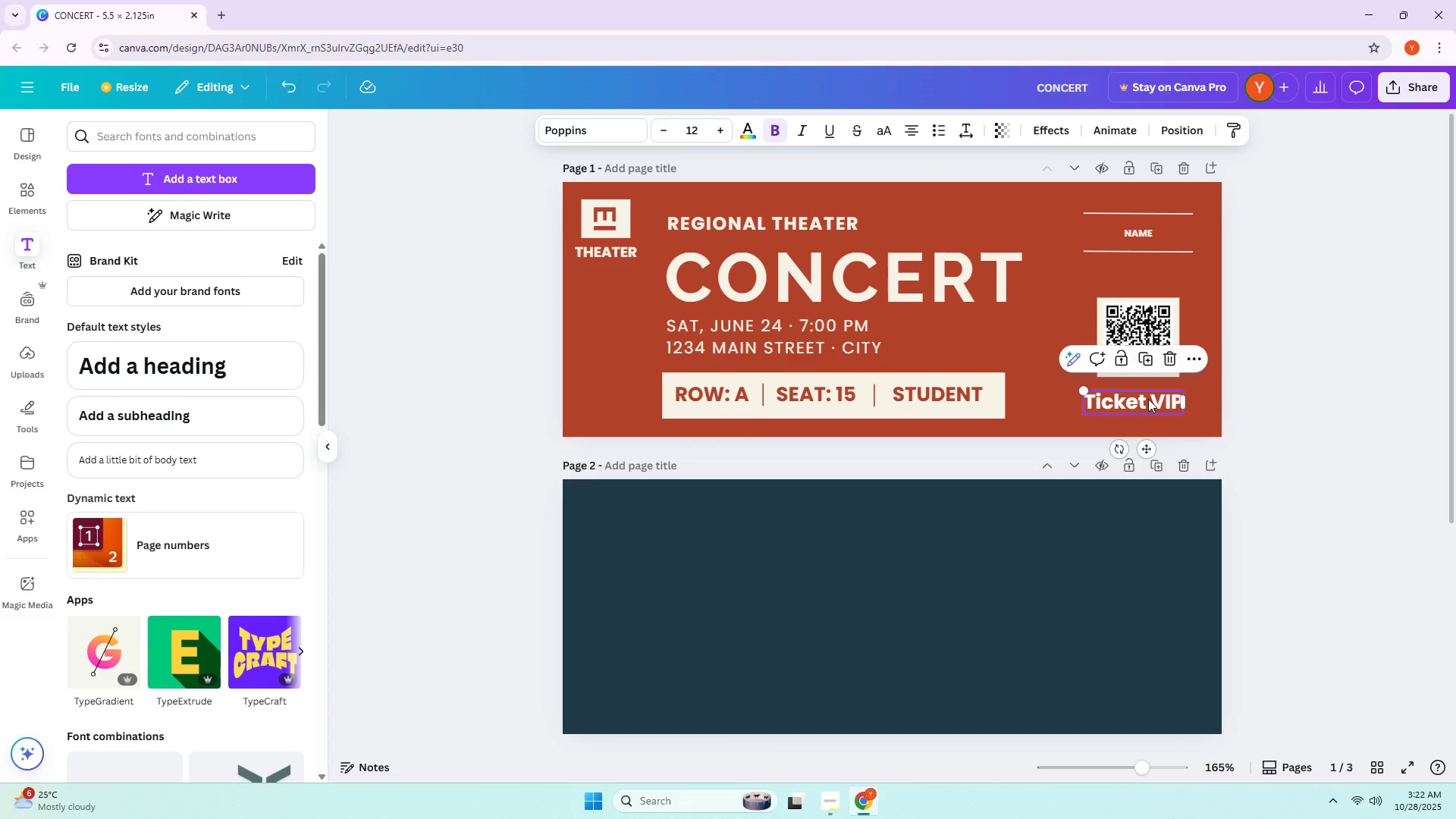 
double_click([1148, 399])
 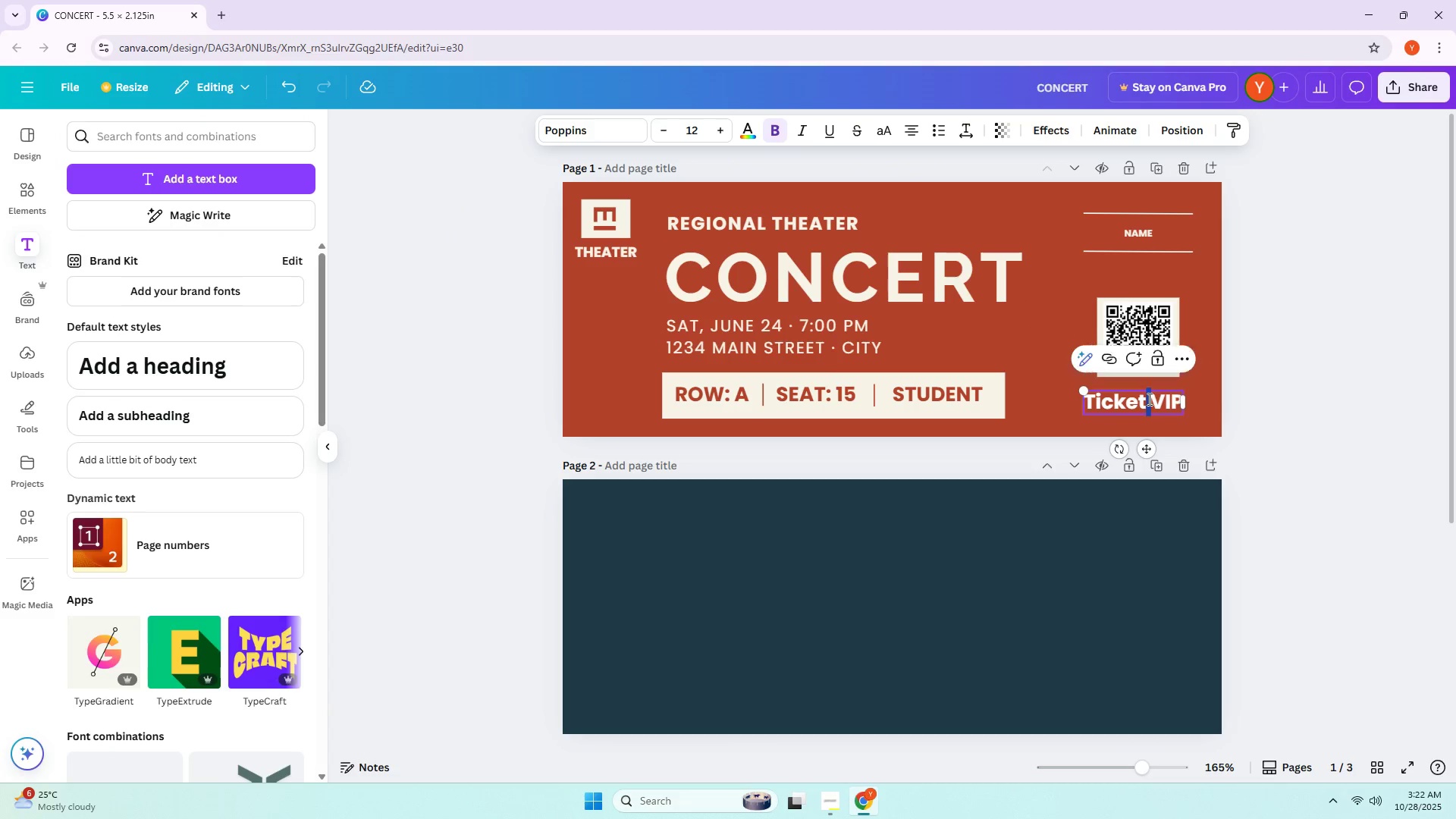 
left_click_drag(start_coordinate=[1153, 399], to_coordinate=[1164, 402])
 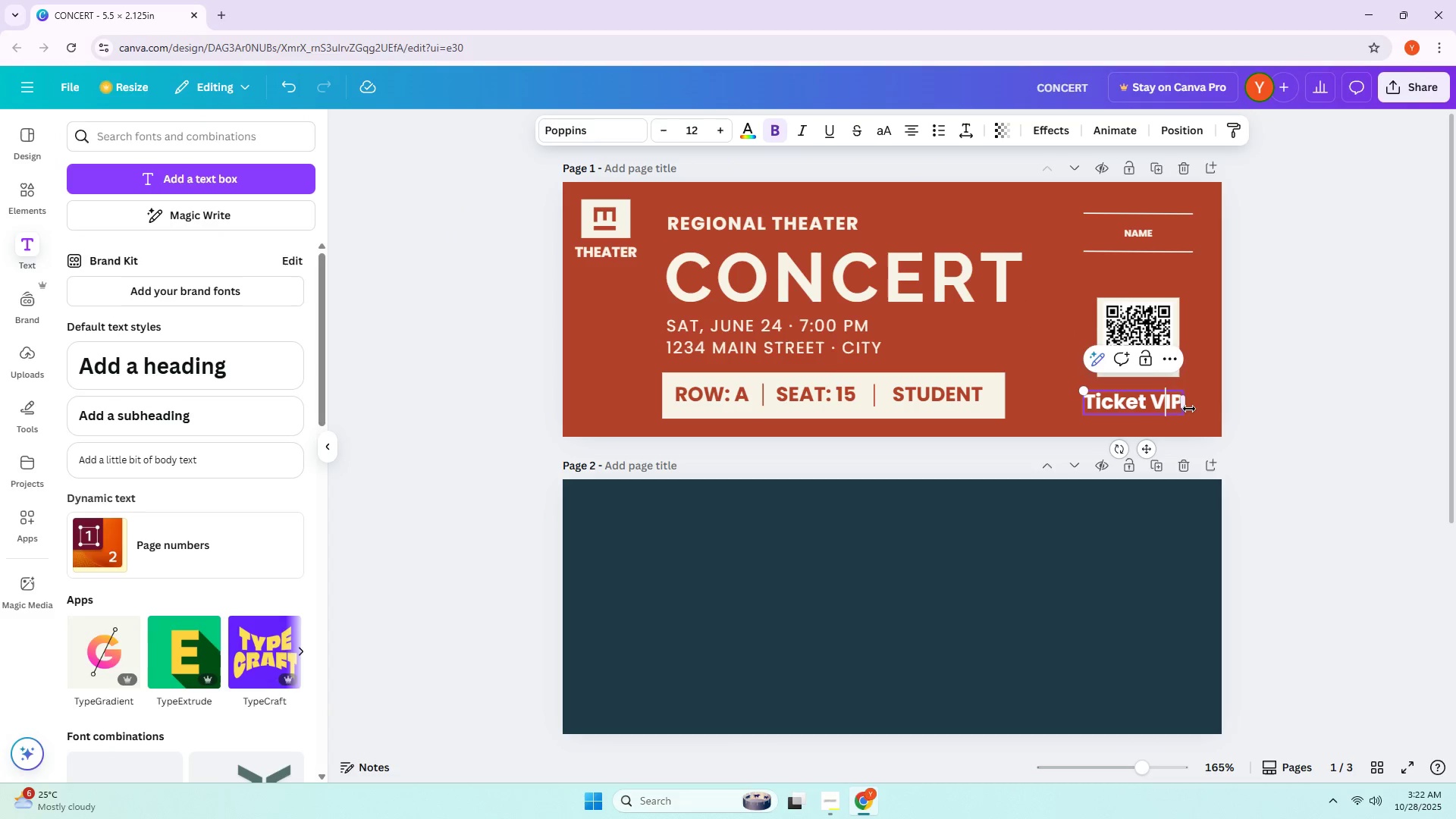 
triple_click([1189, 409])
 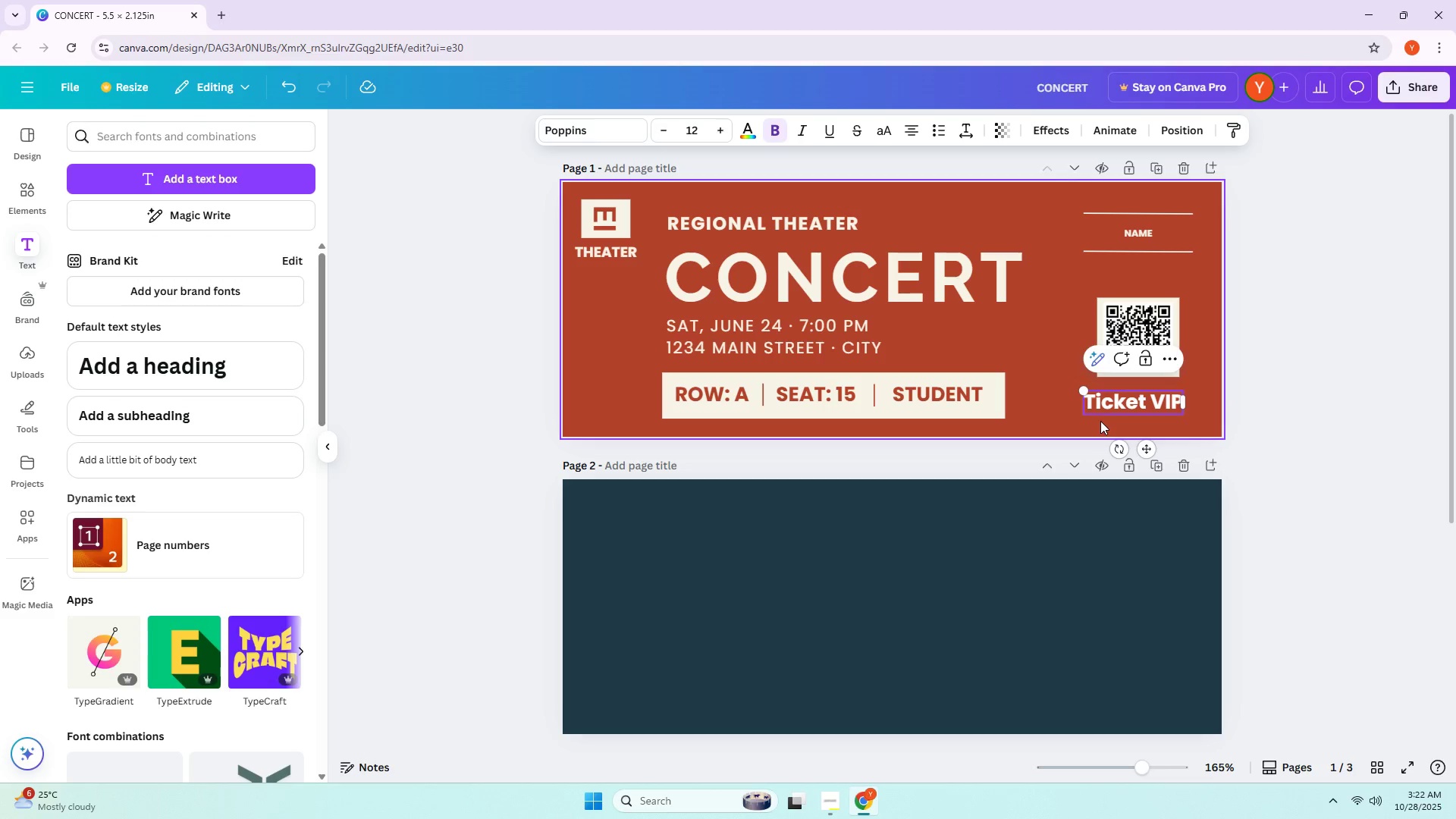 
double_click([1123, 405])
 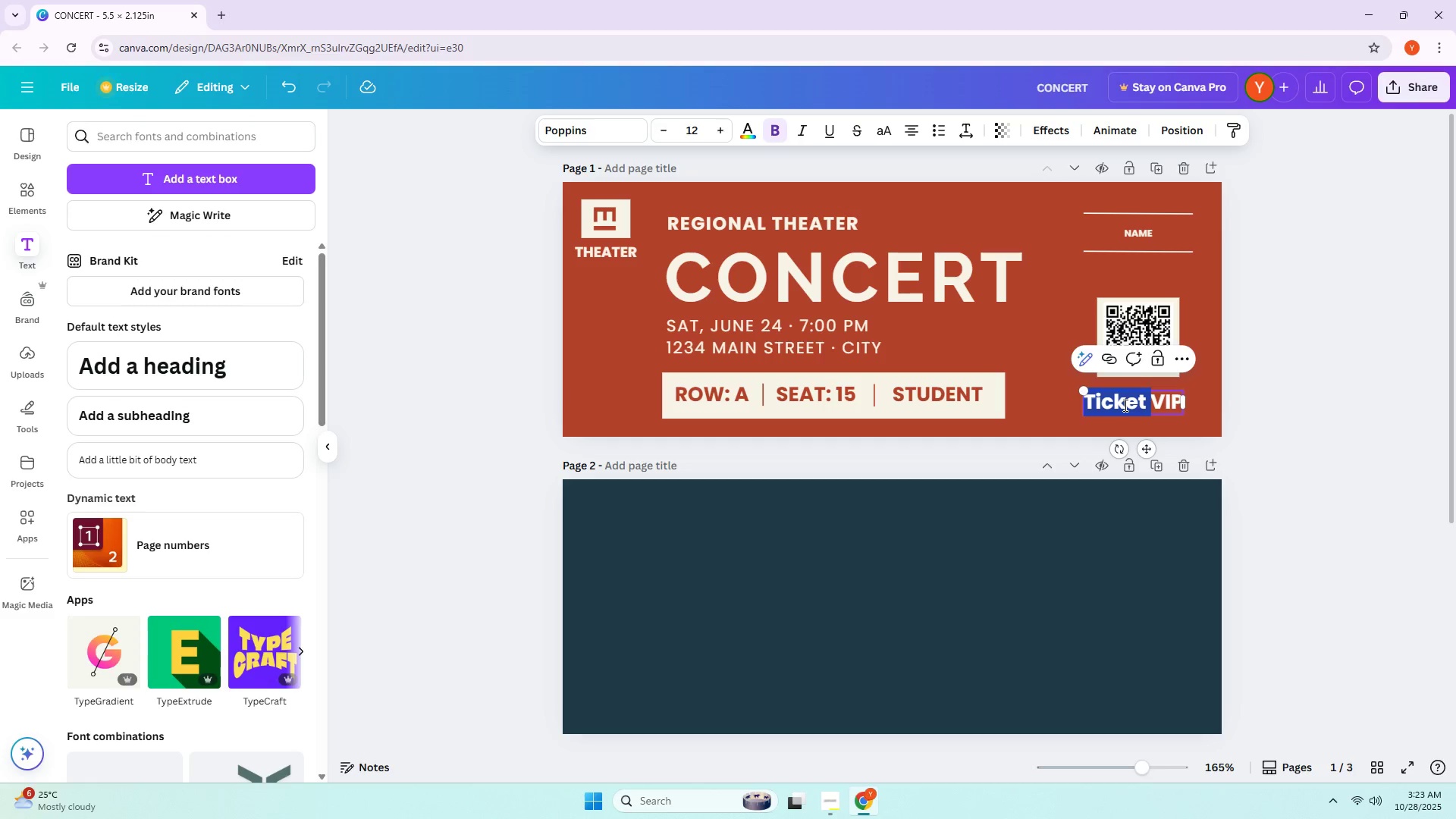 
triple_click([1124, 405])
 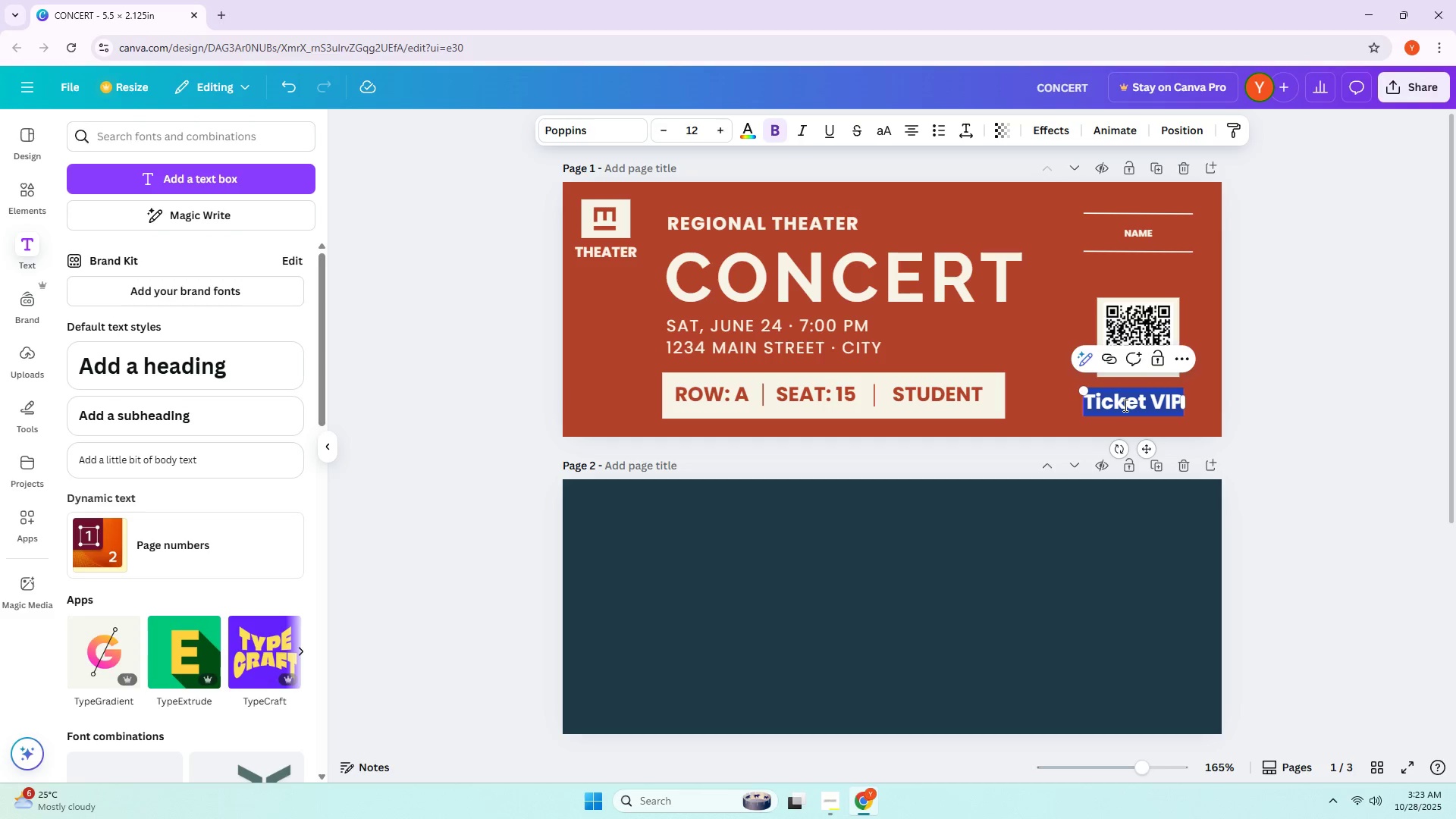 
key(Backspace)
type(tiv)
key(Backspace)
key(Backspace)
key(Backspace)
type(R)
key(Backspace)
type(TIK)
key(Backspace)
type(KET)
key(Backspace)
key(Backspace)
key(Backspace)
type(CKET VIP)
 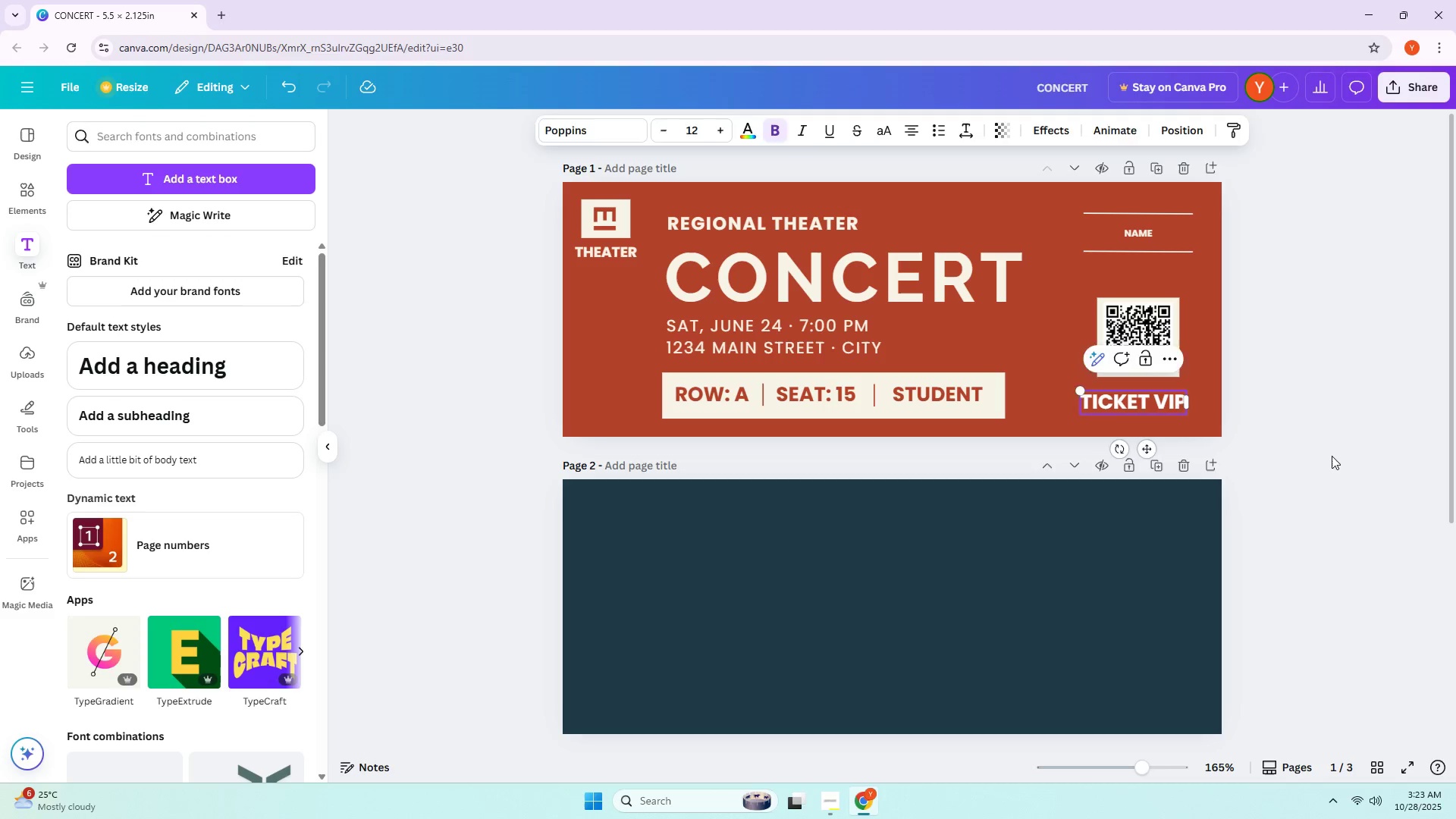 
double_click([1149, 413])
 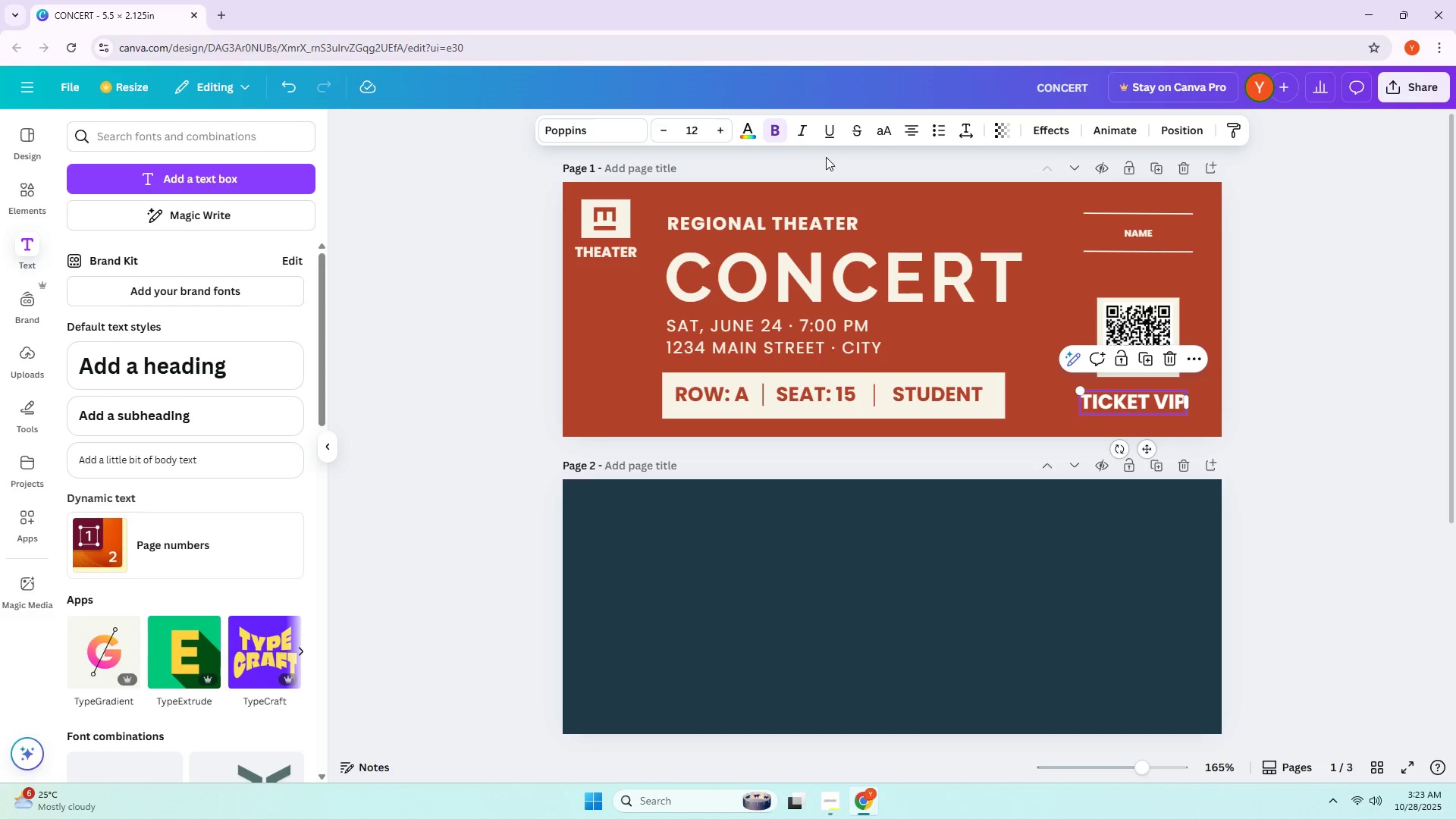 
double_click([1332, 447])
 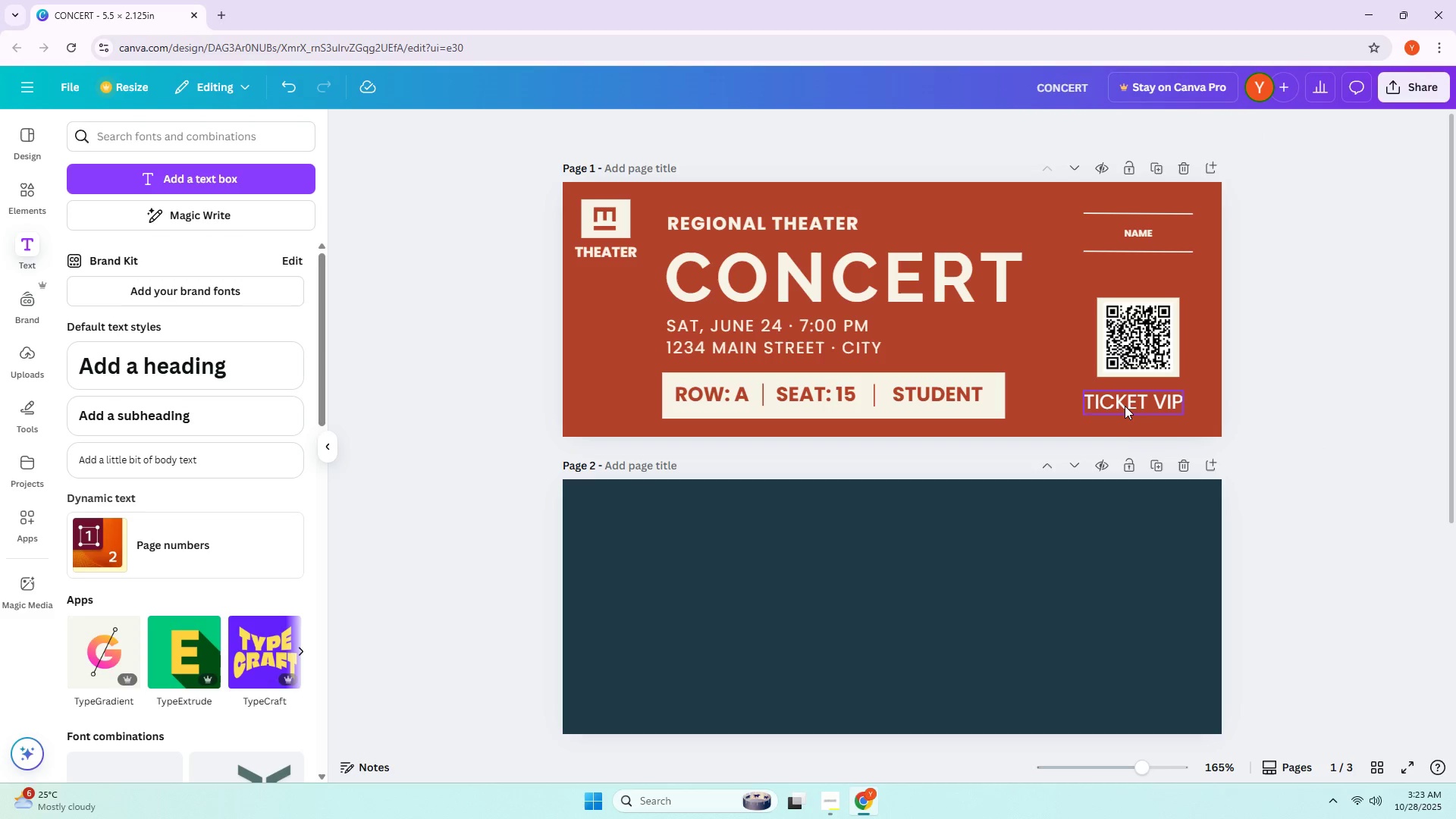 
left_click([1125, 406])
 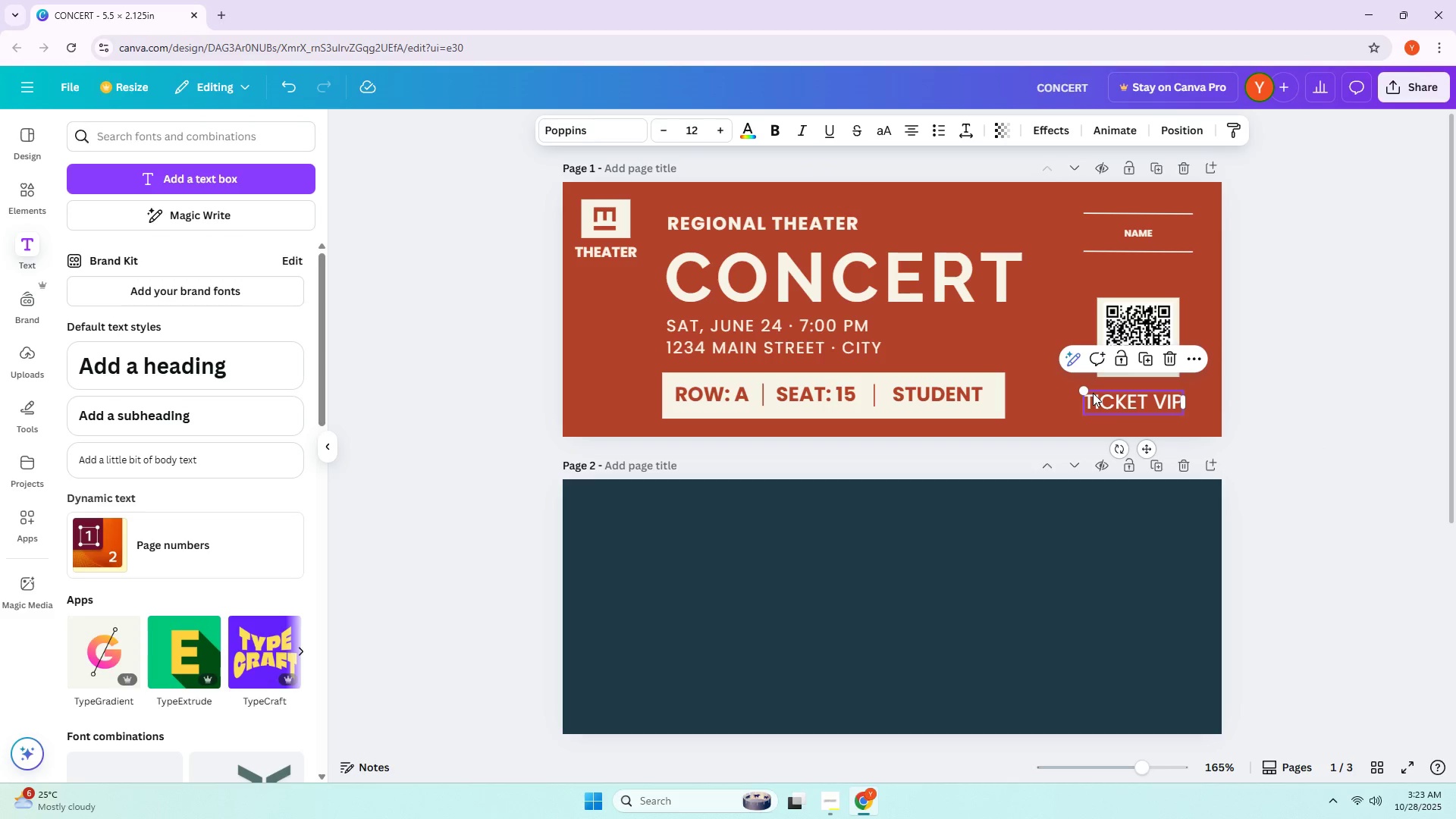 
left_click_drag(start_coordinate=[1082, 391], to_coordinate=[1094, 398])
 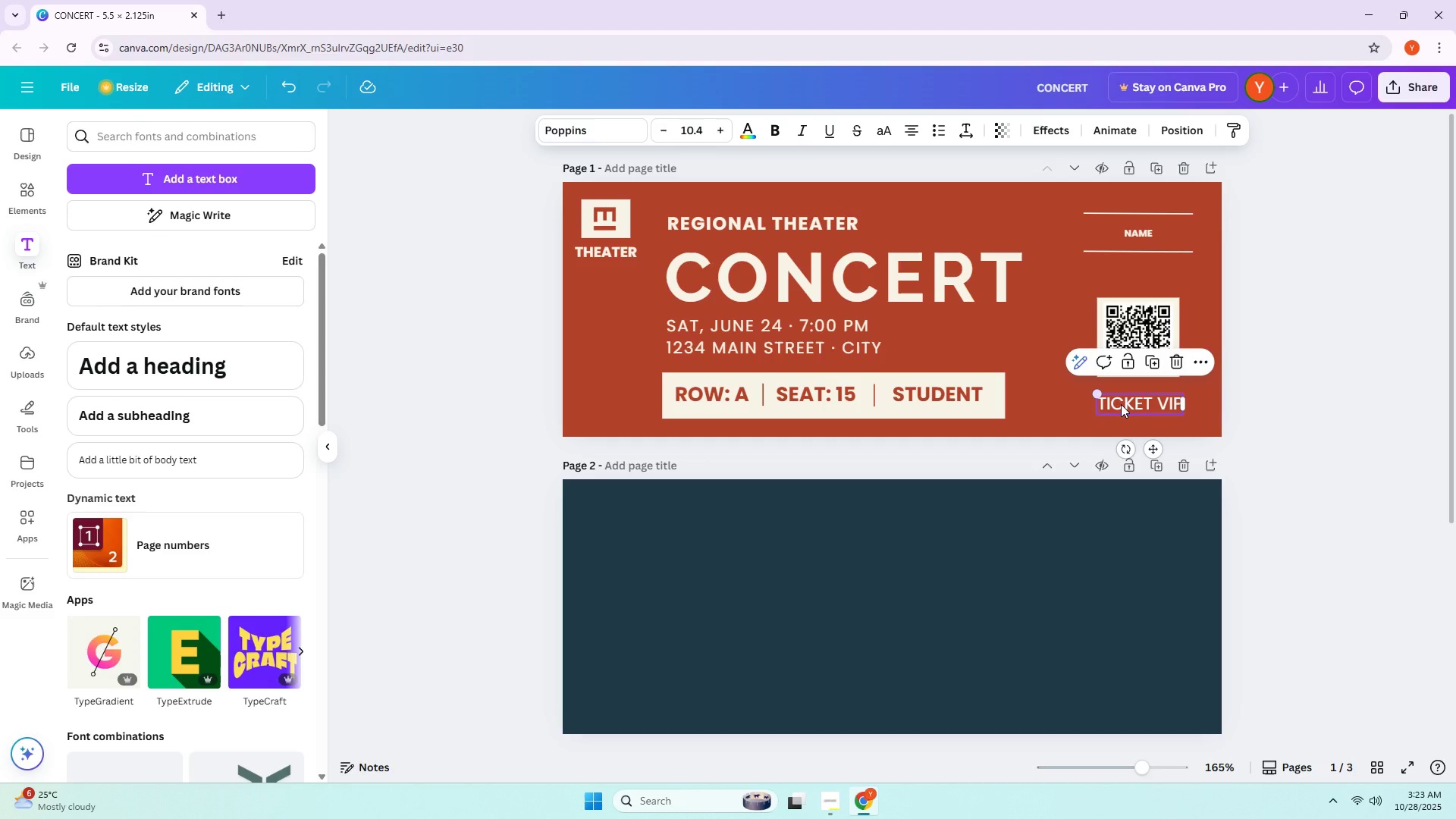 
left_click_drag(start_coordinate=[1128, 406], to_coordinate=[1126, 397])
 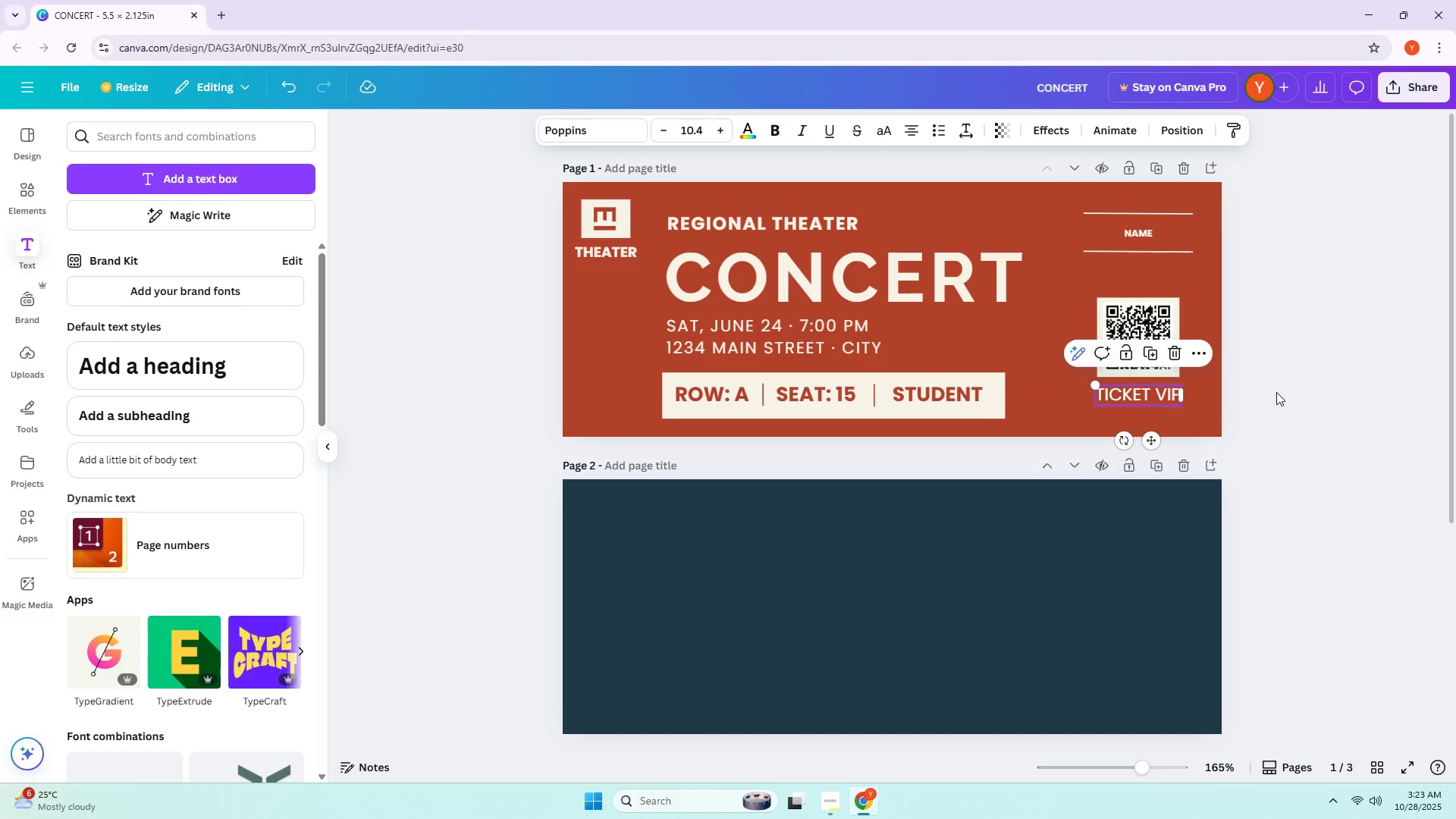 
left_click([1276, 392])
 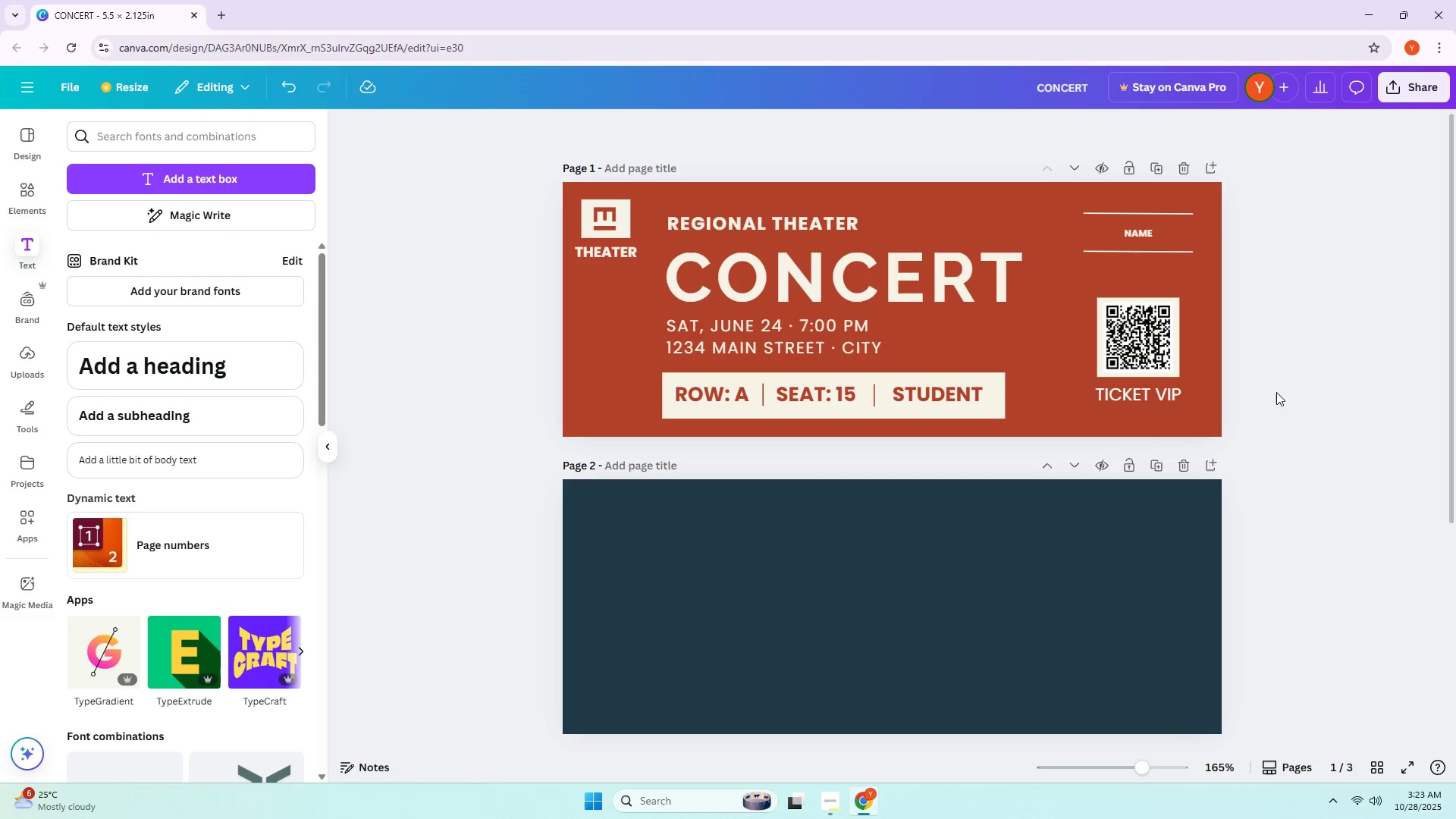 
left_click_drag(start_coordinate=[1142, 397], to_coordinate=[1142, 408])
 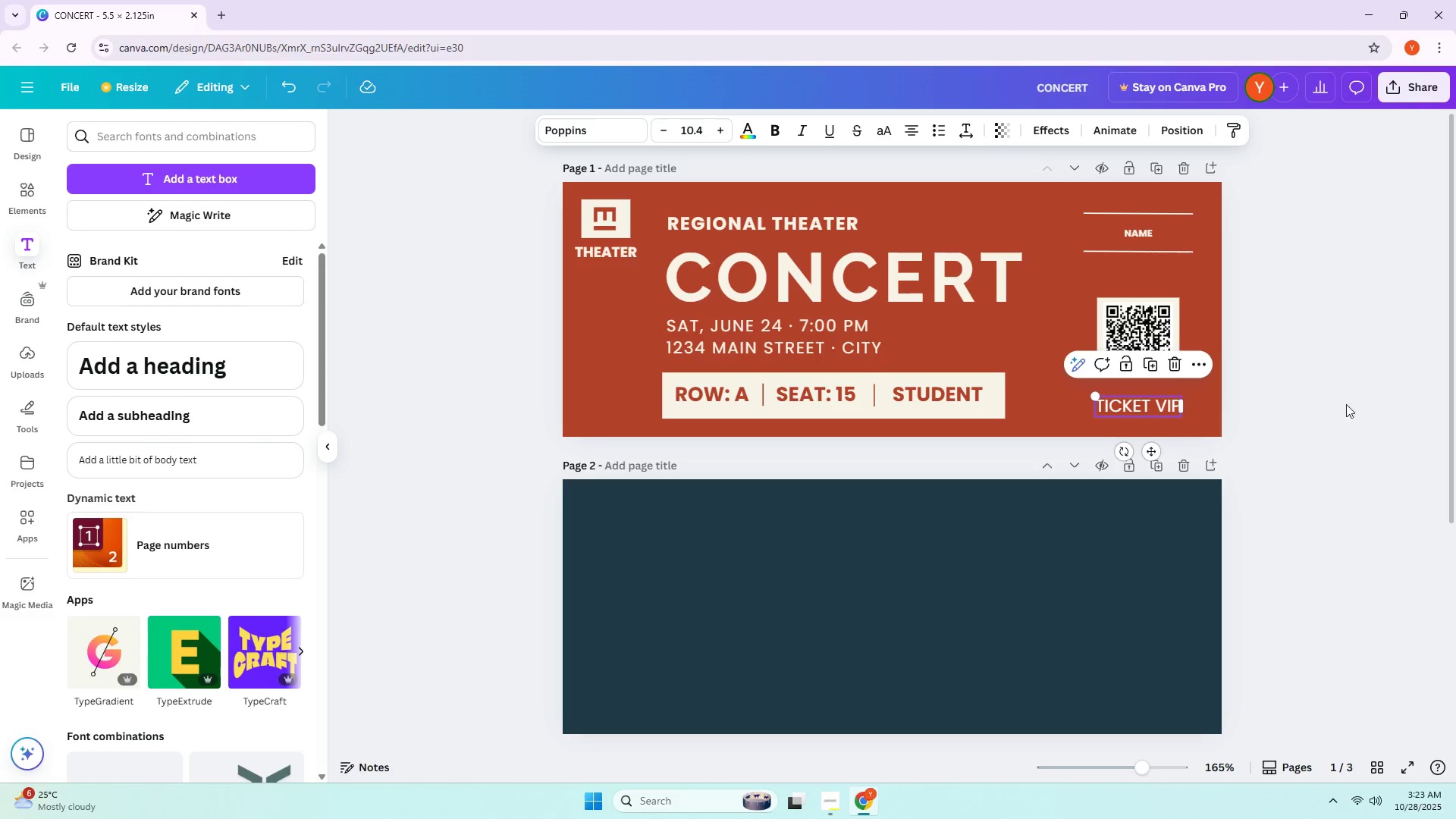 
left_click([1357, 402])
 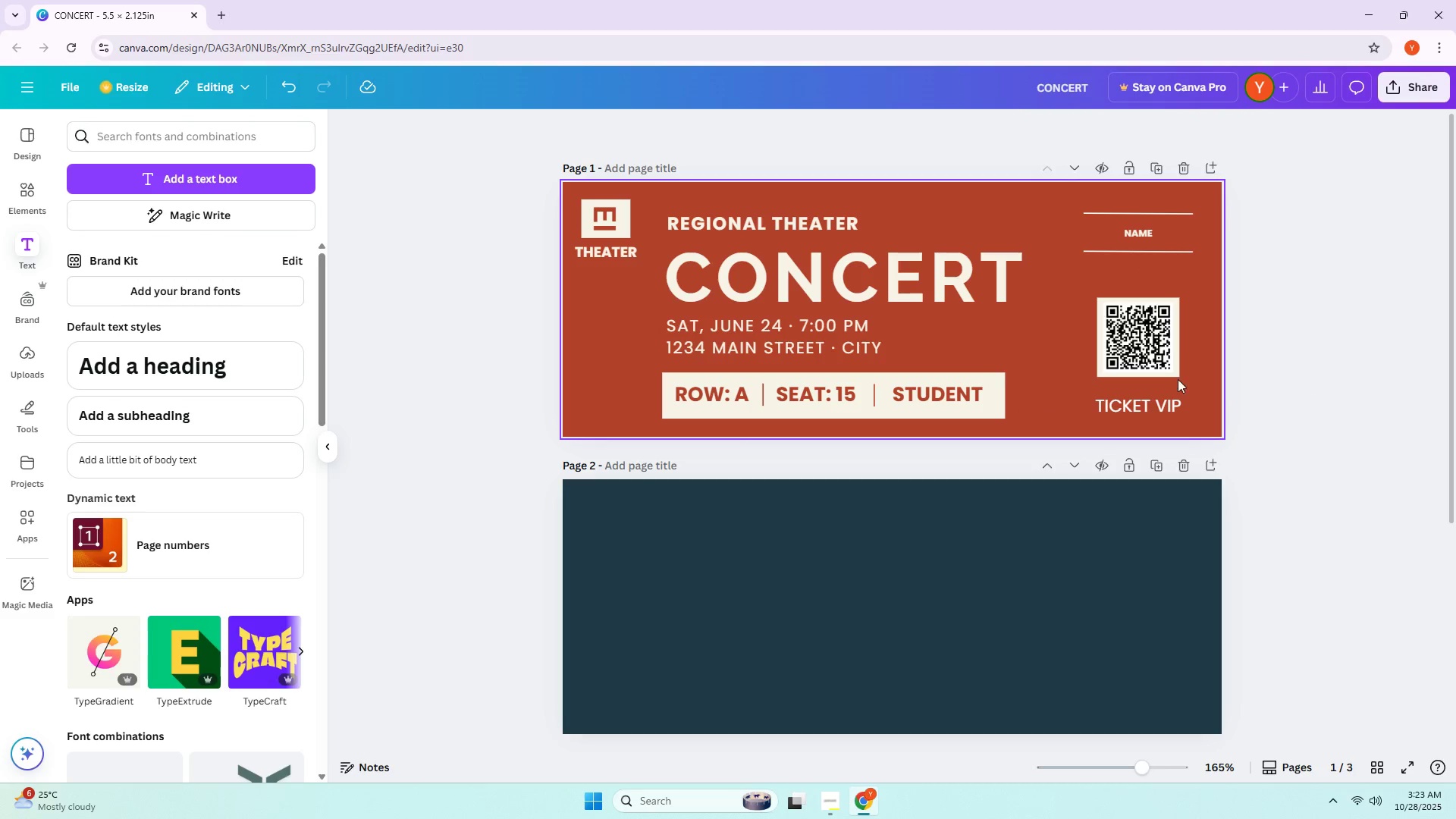 
left_click([1174, 371])
 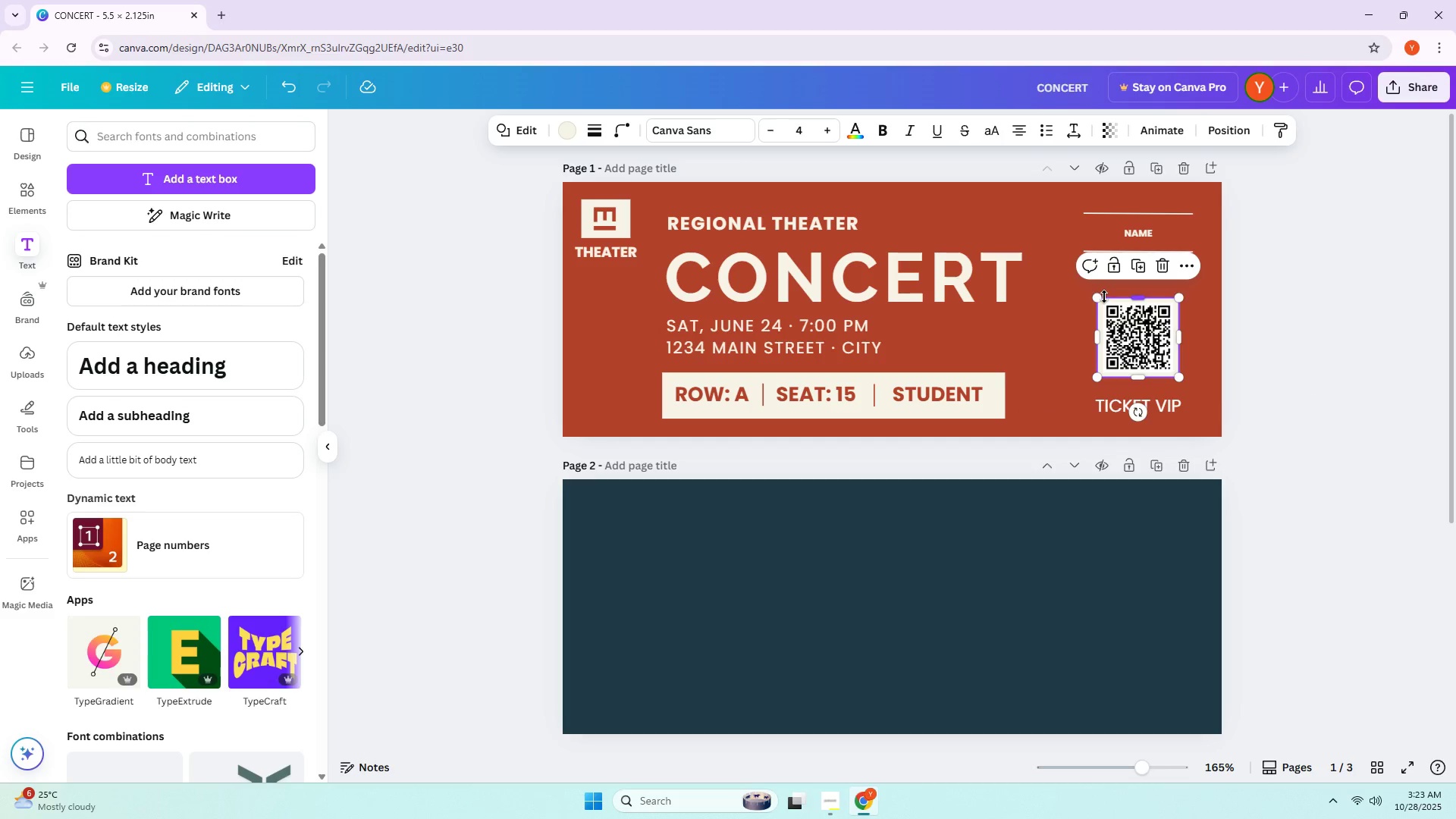 
left_click_drag(start_coordinate=[1102, 297], to_coordinate=[1079, 290])
 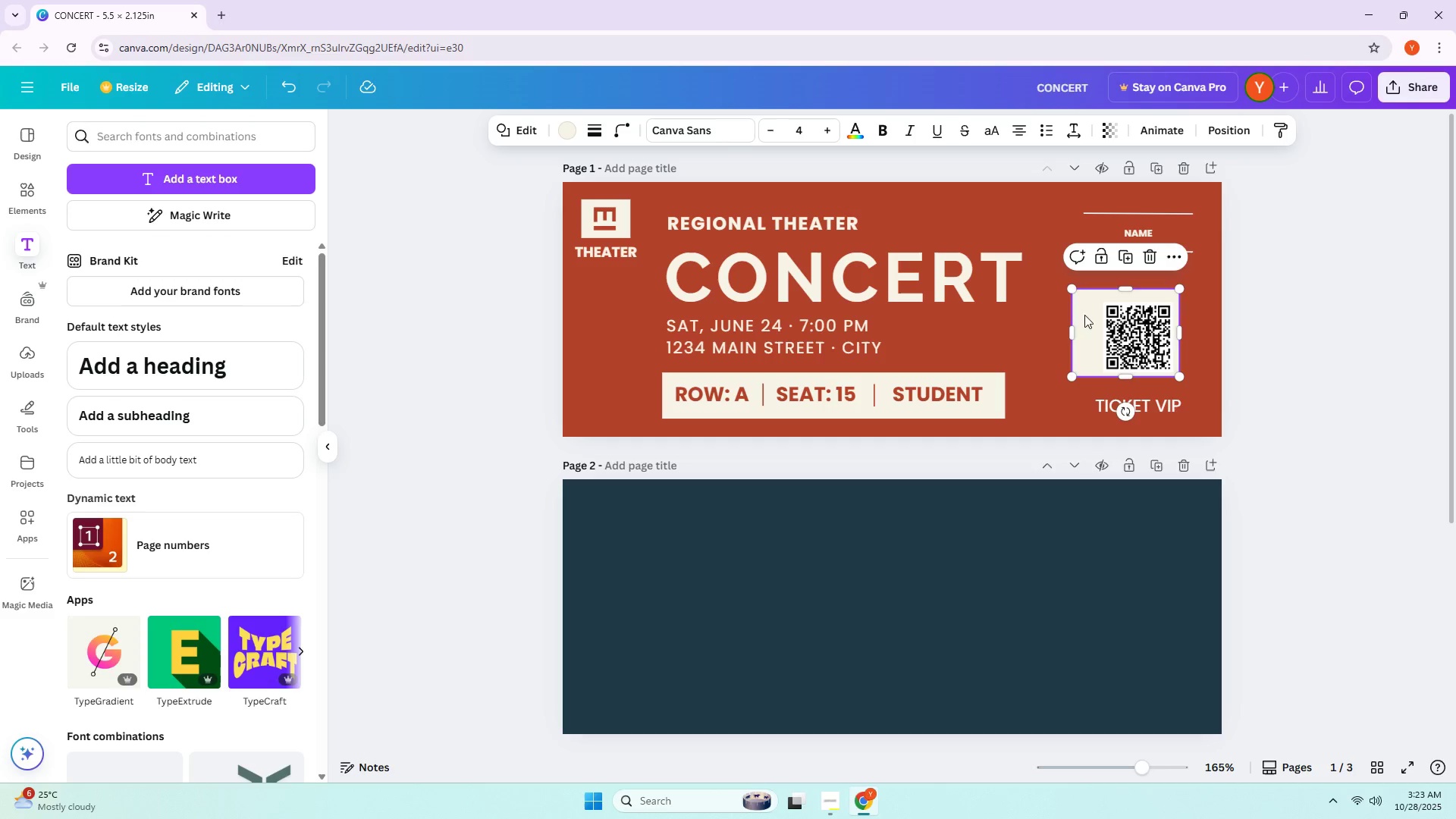 
left_click_drag(start_coordinate=[1072, 335], to_coordinate=[1087, 336])
 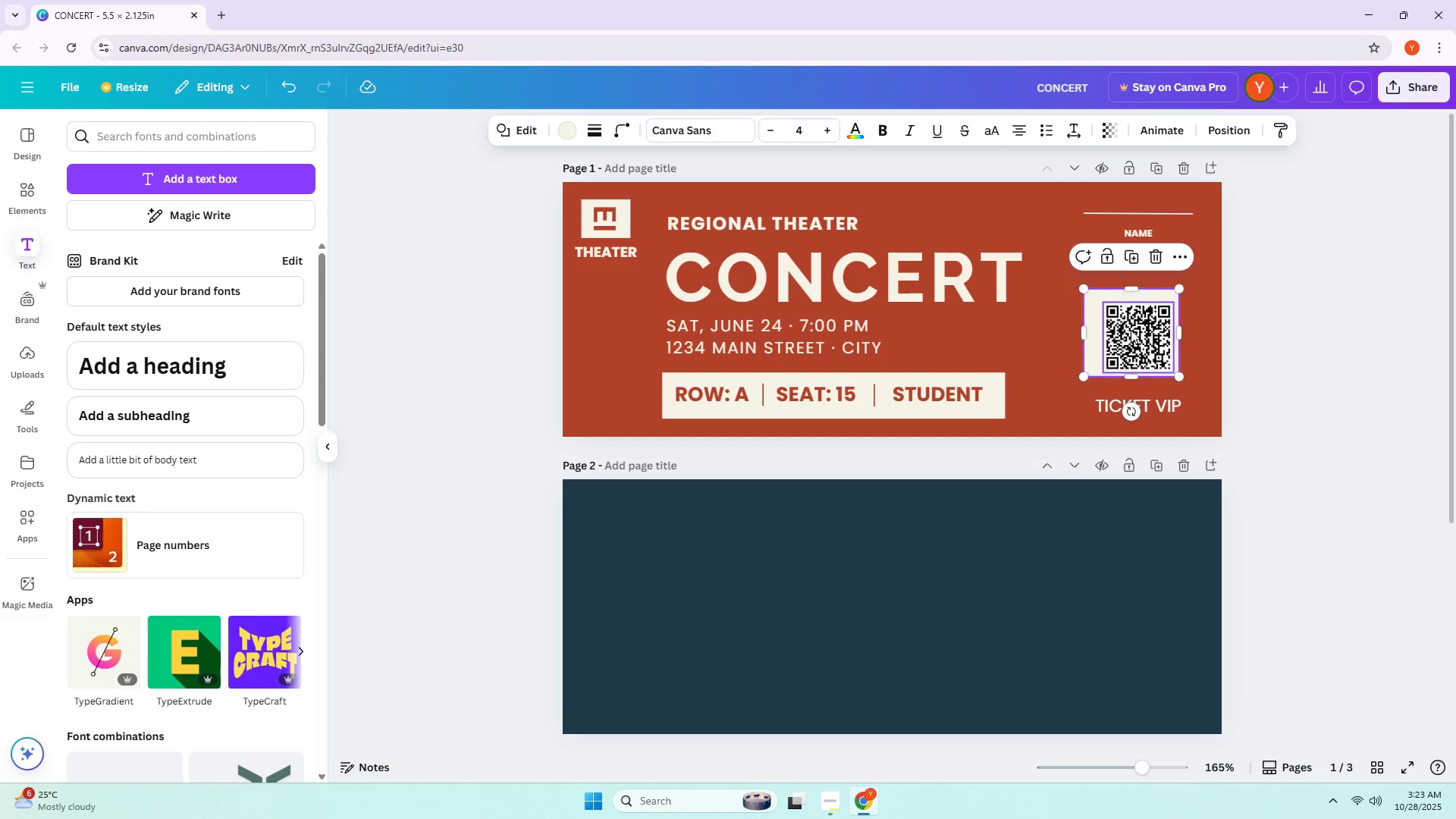 
double_click([1131, 330])
 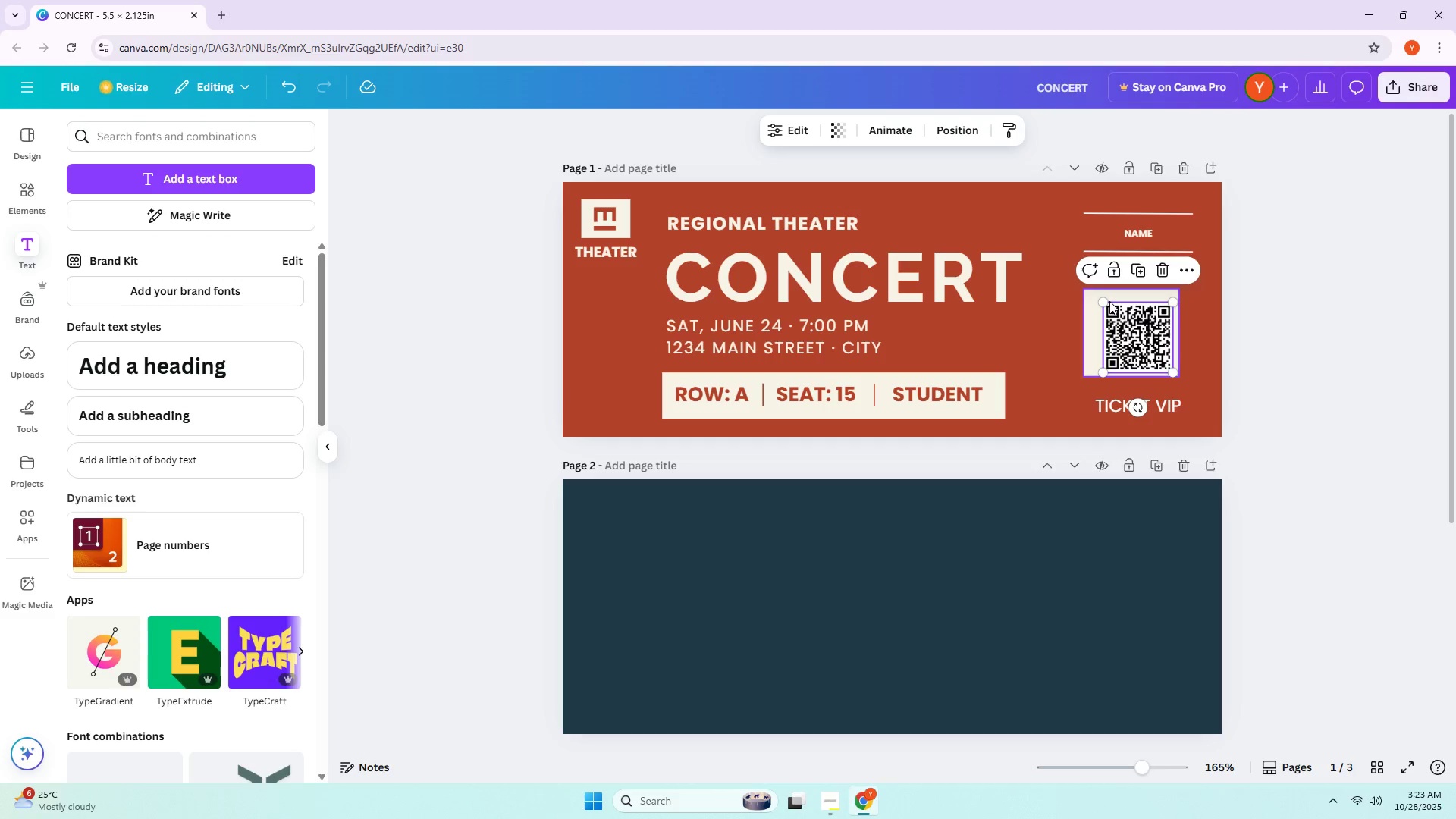 
left_click_drag(start_coordinate=[1109, 301], to_coordinate=[1105, 300])
 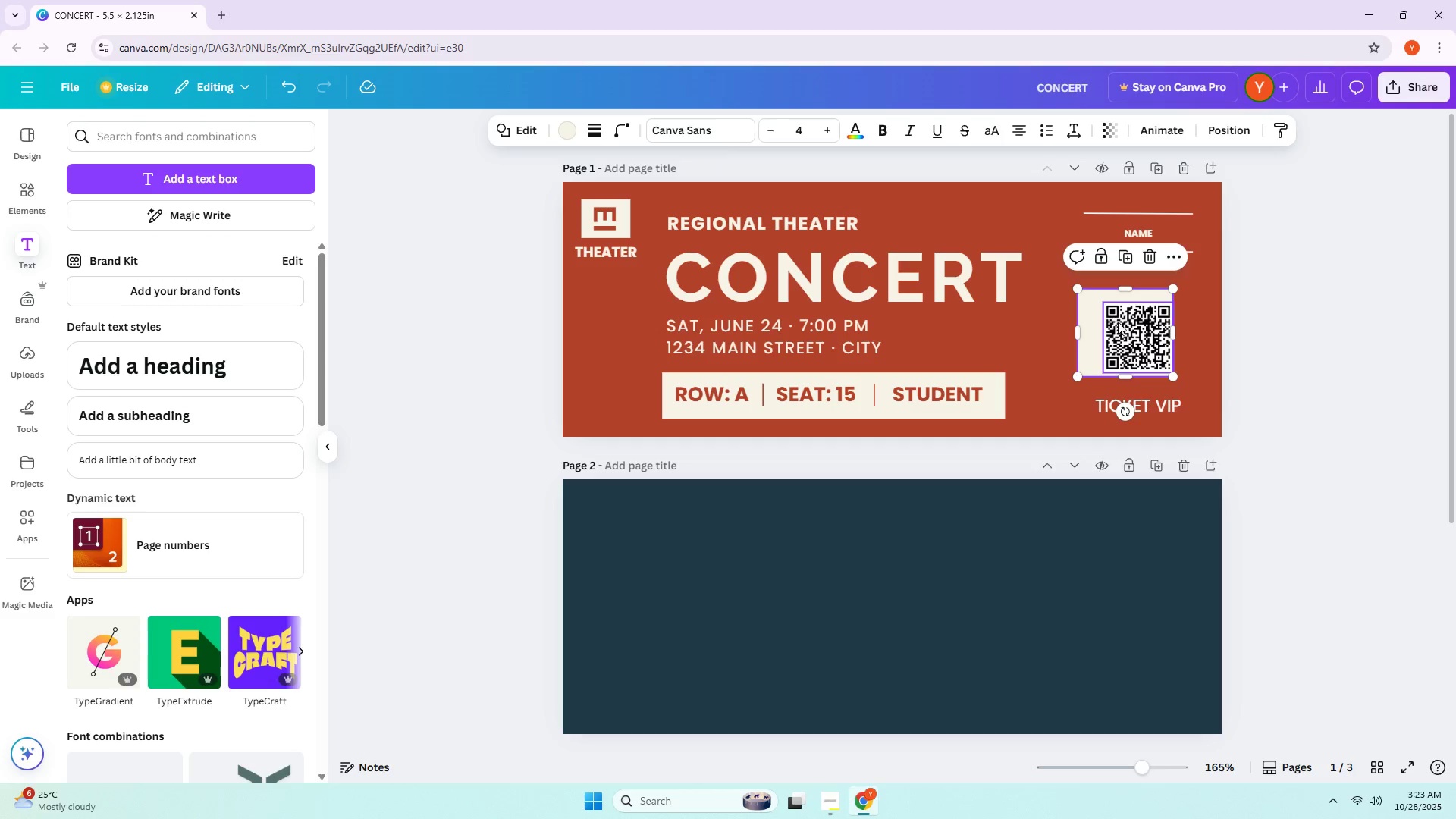 
left_click_drag(start_coordinate=[1121, 324], to_coordinate=[1132, 340])
 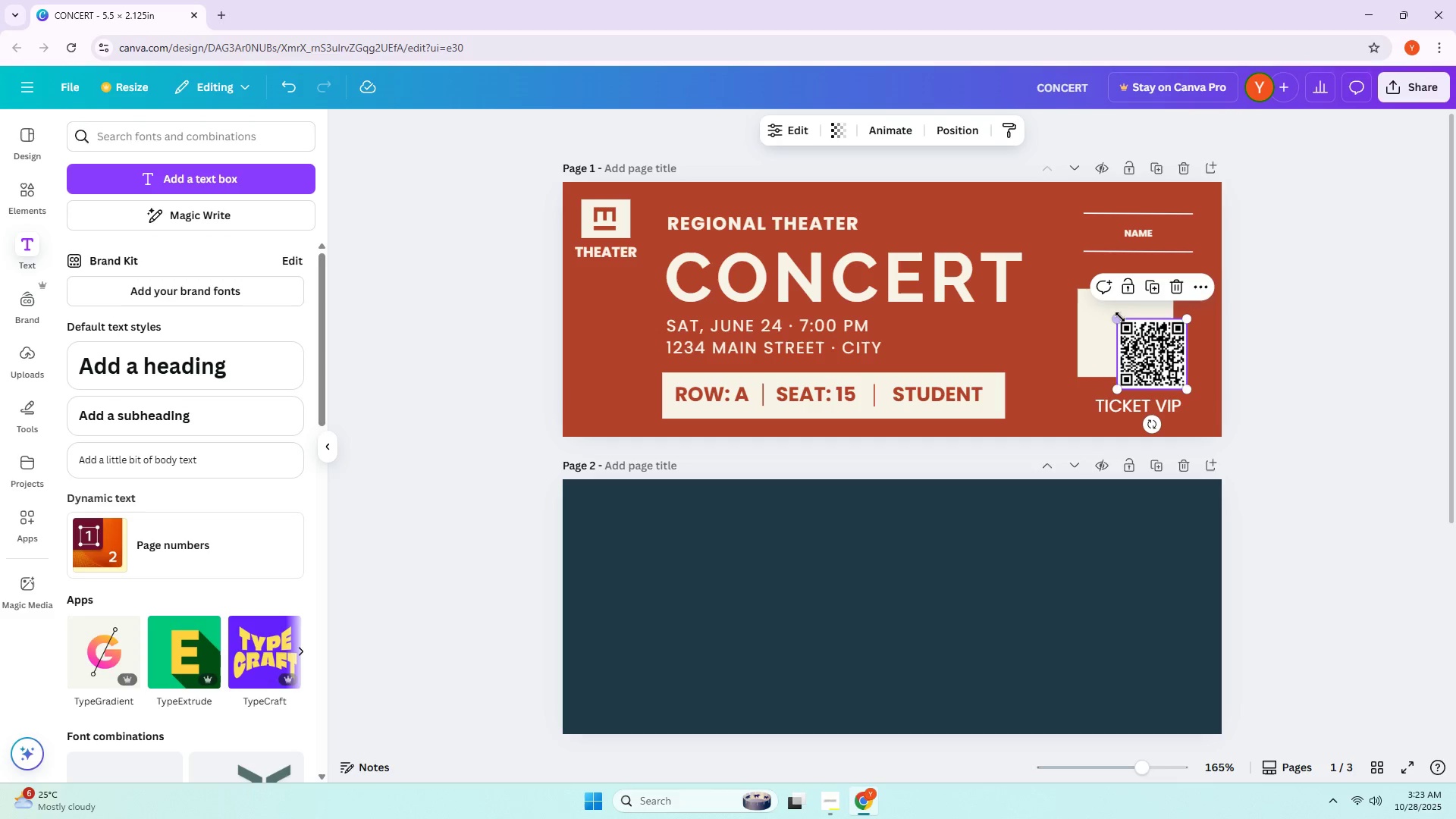 
left_click_drag(start_coordinate=[1119, 316], to_coordinate=[1109, 312])
 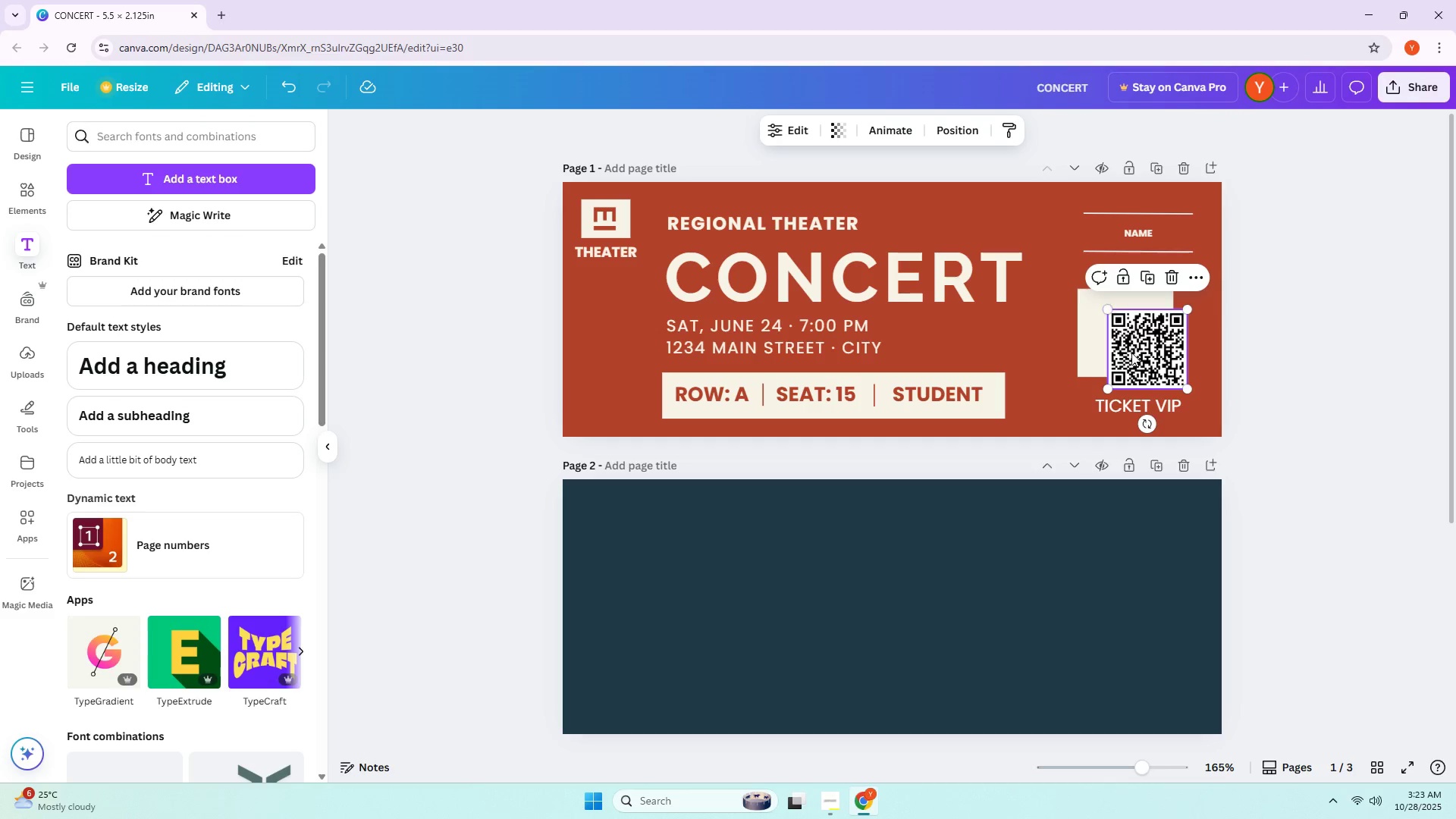 
left_click_drag(start_coordinate=[1132, 353], to_coordinate=[1125, 352])
 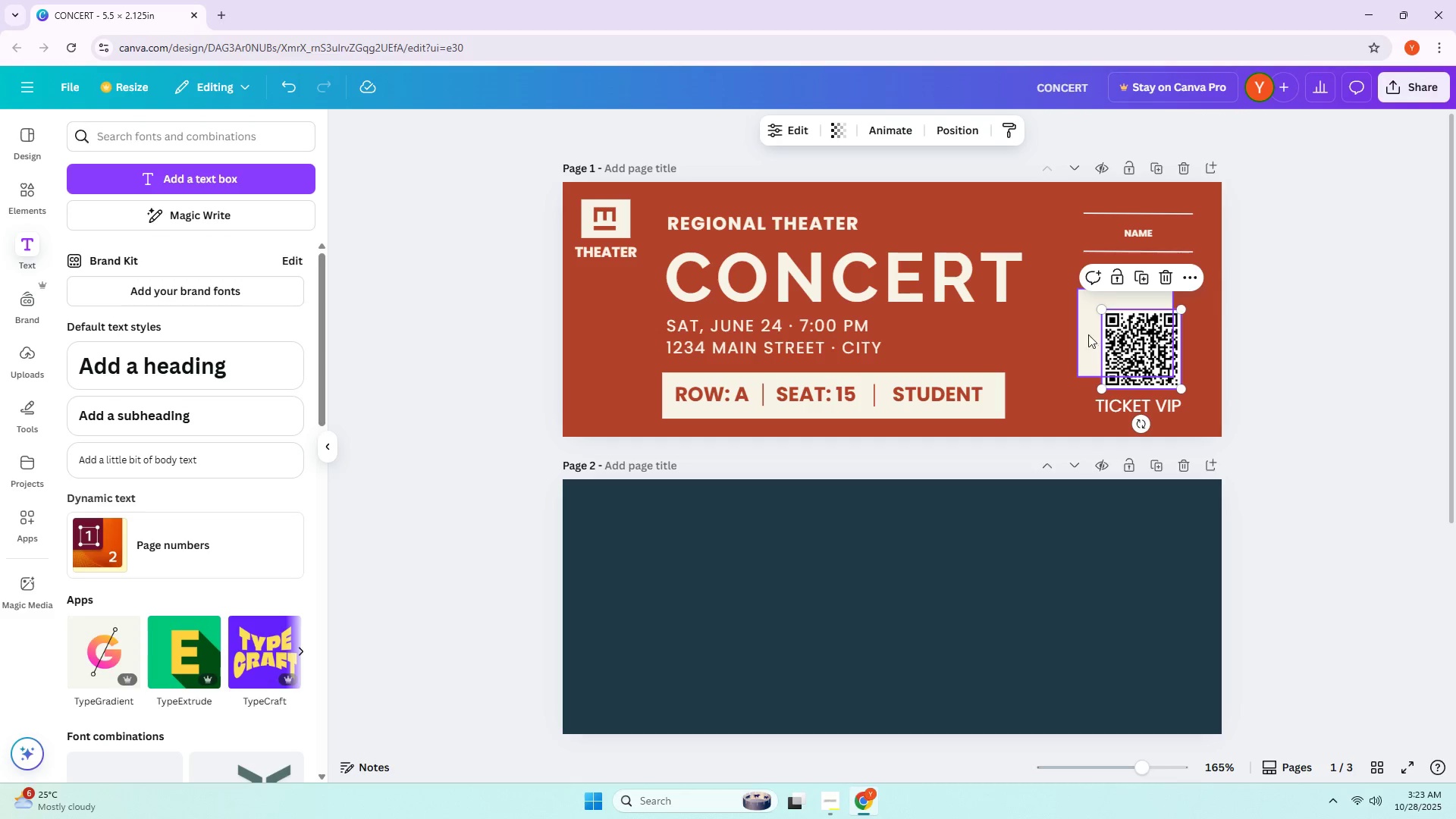 
left_click_drag(start_coordinate=[1086, 334], to_coordinate=[1102, 347])
 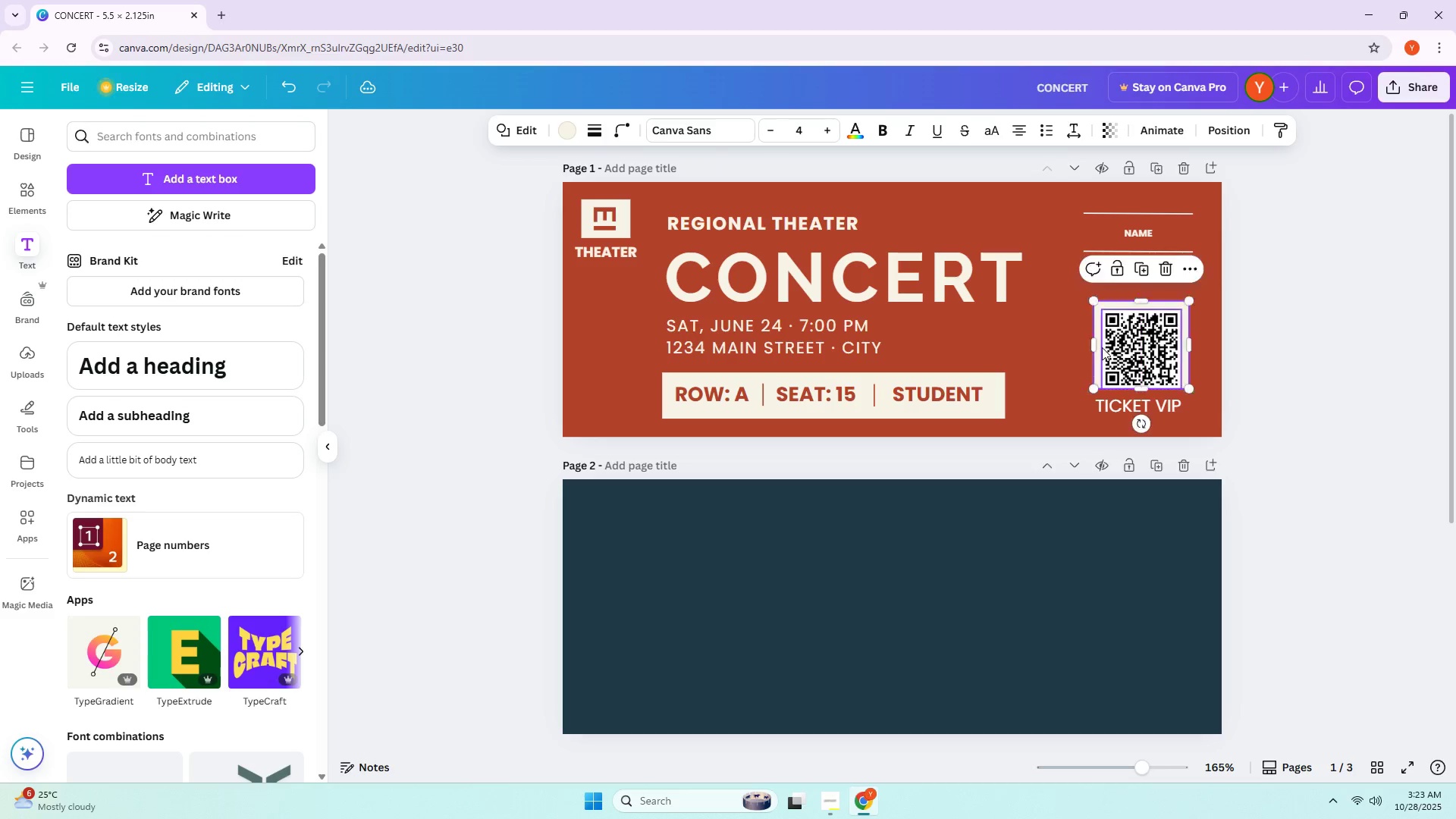 
left_click([1102, 347])
 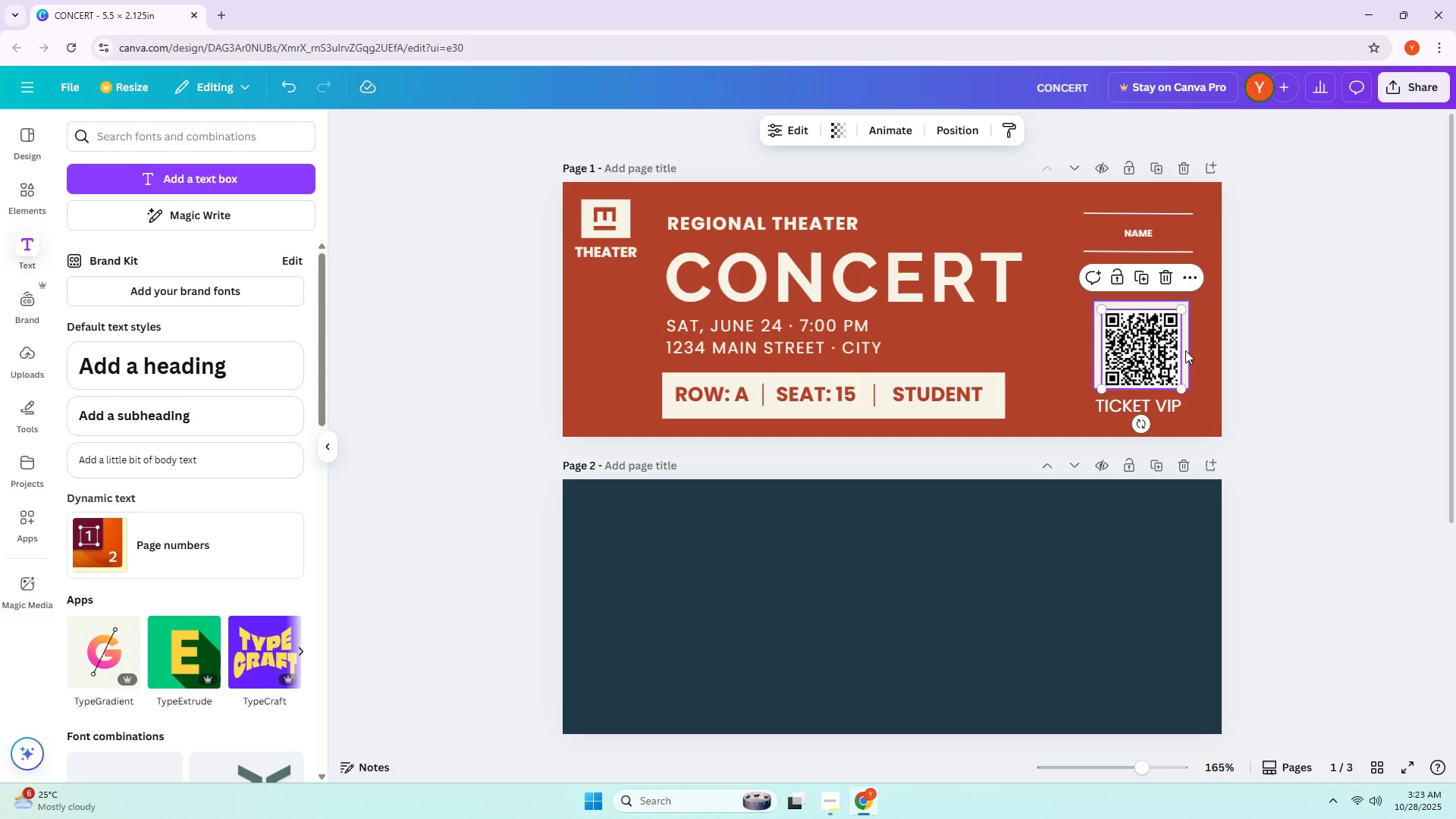 
key(ArrowDown)
 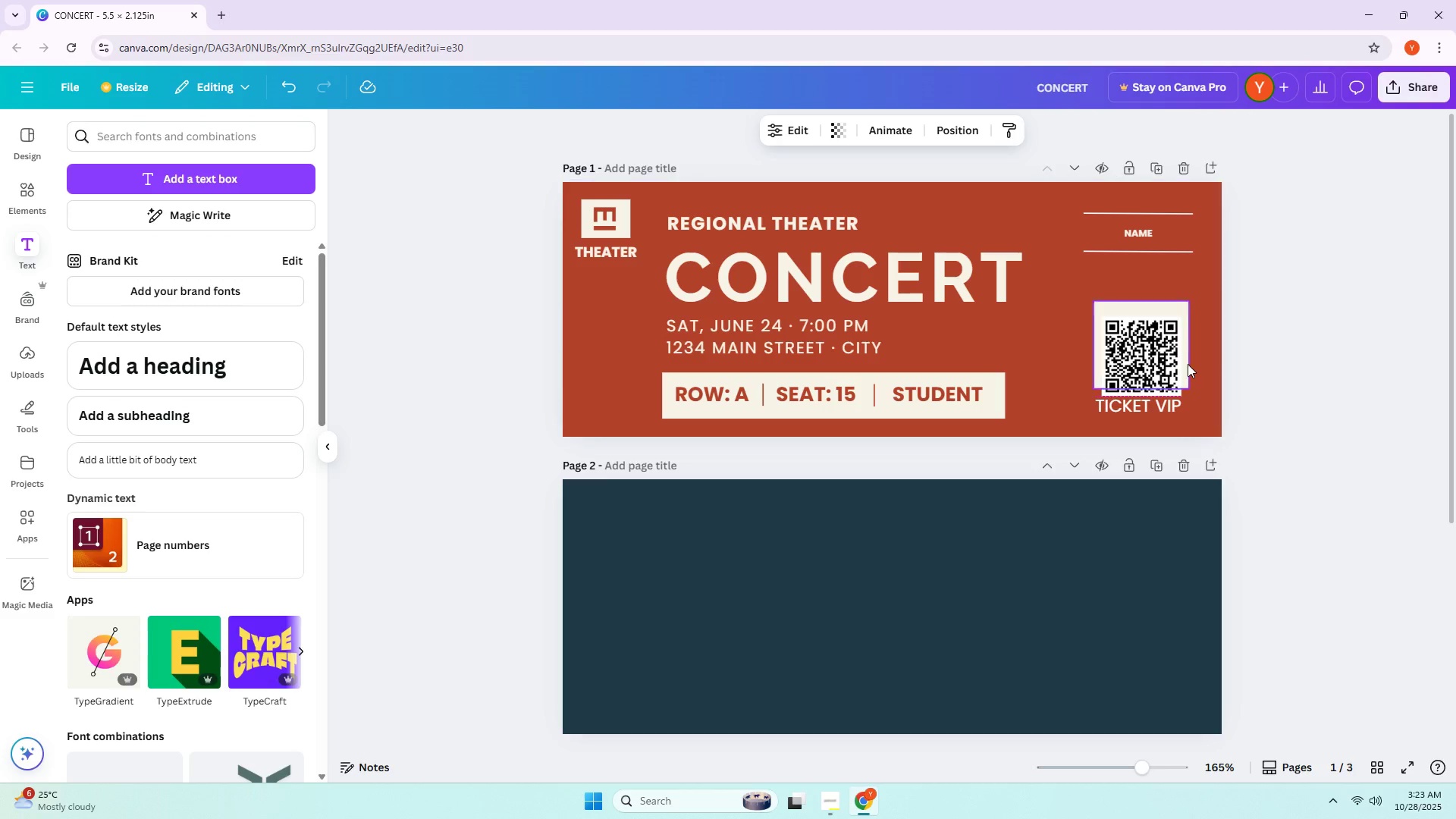 
key(ArrowUp)
 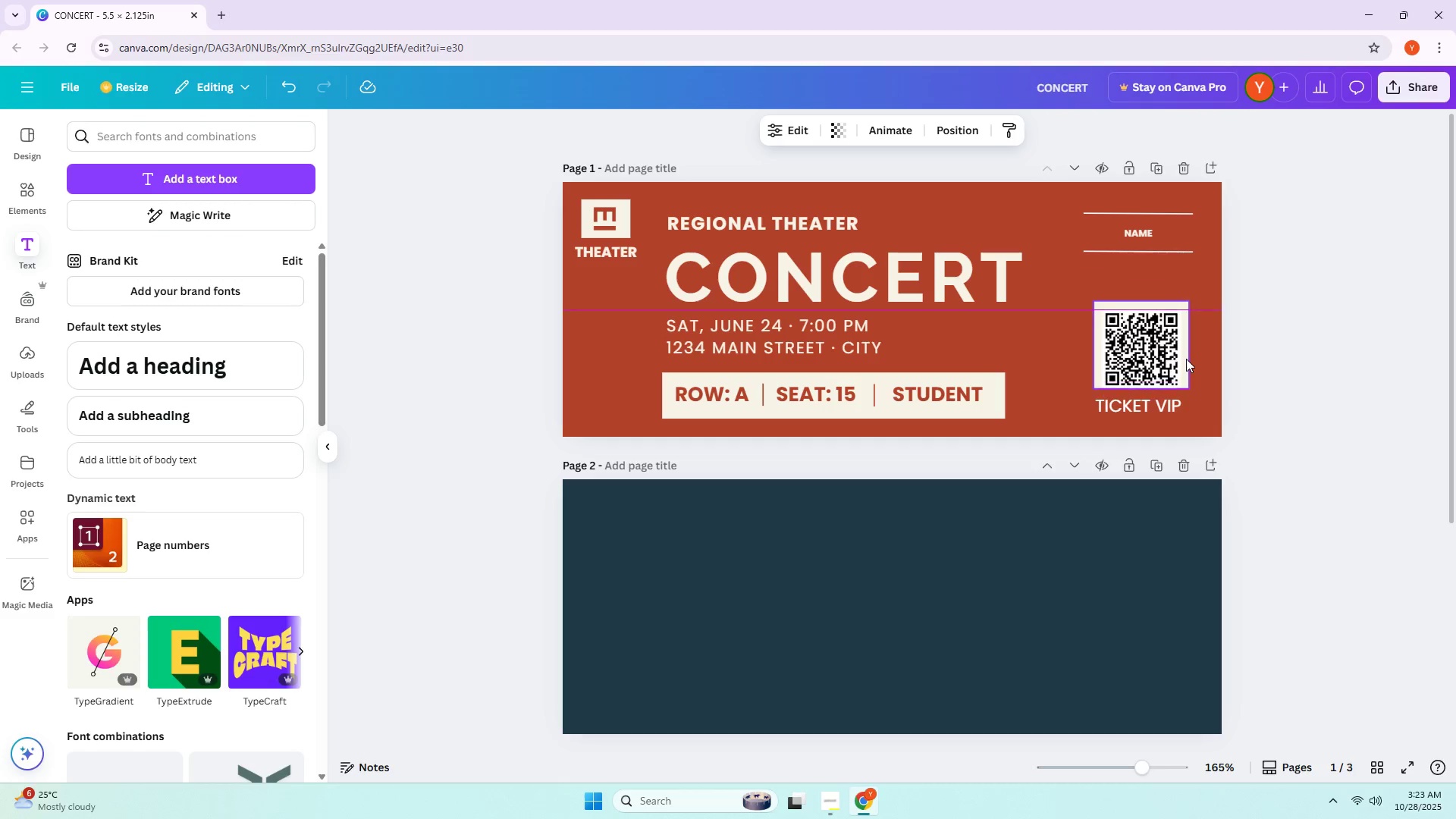 
key(ArrowUp)
 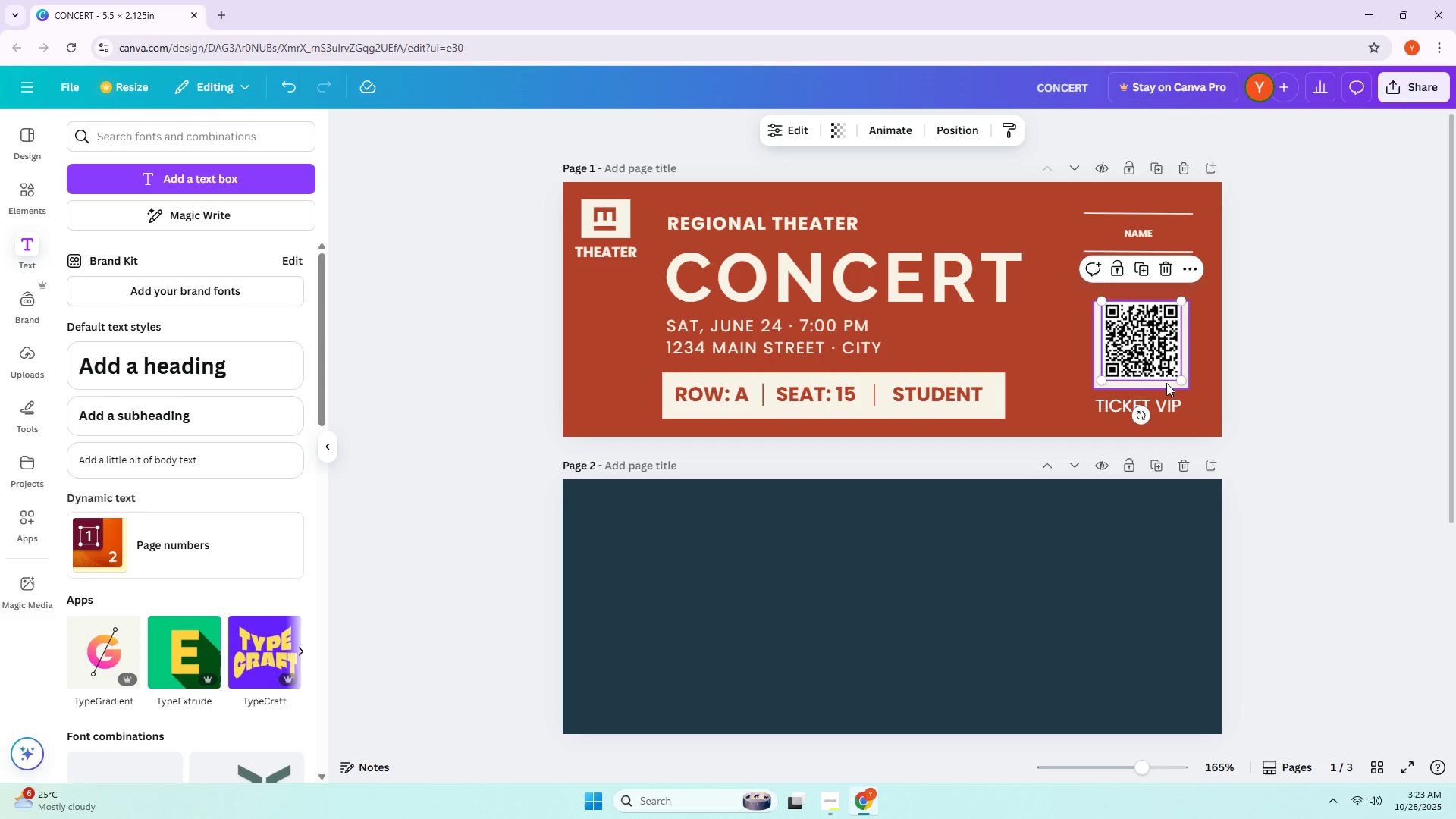 
left_click([1148, 389])
 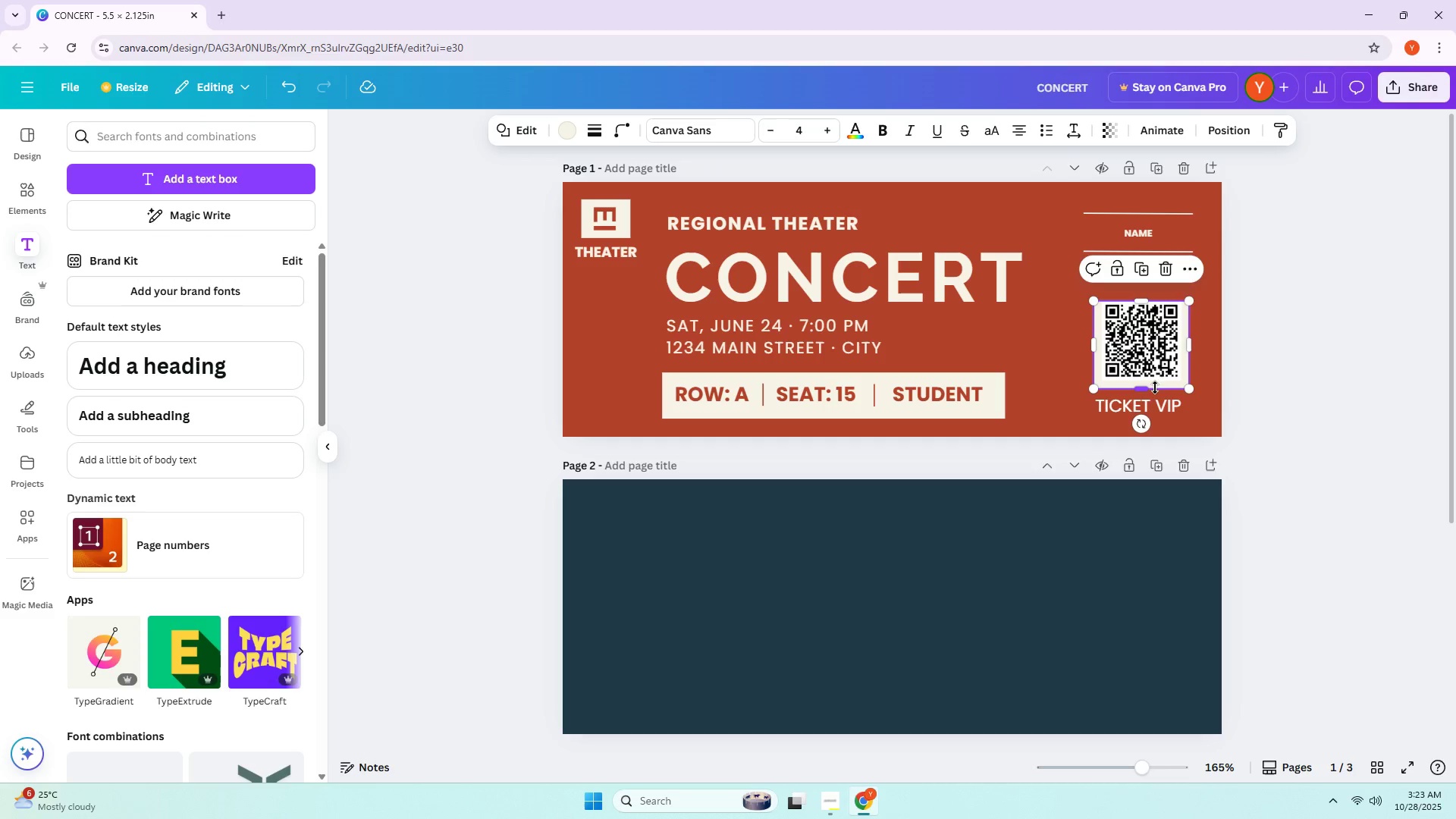 
left_click_drag(start_coordinate=[1144, 388], to_coordinate=[1144, 392])
 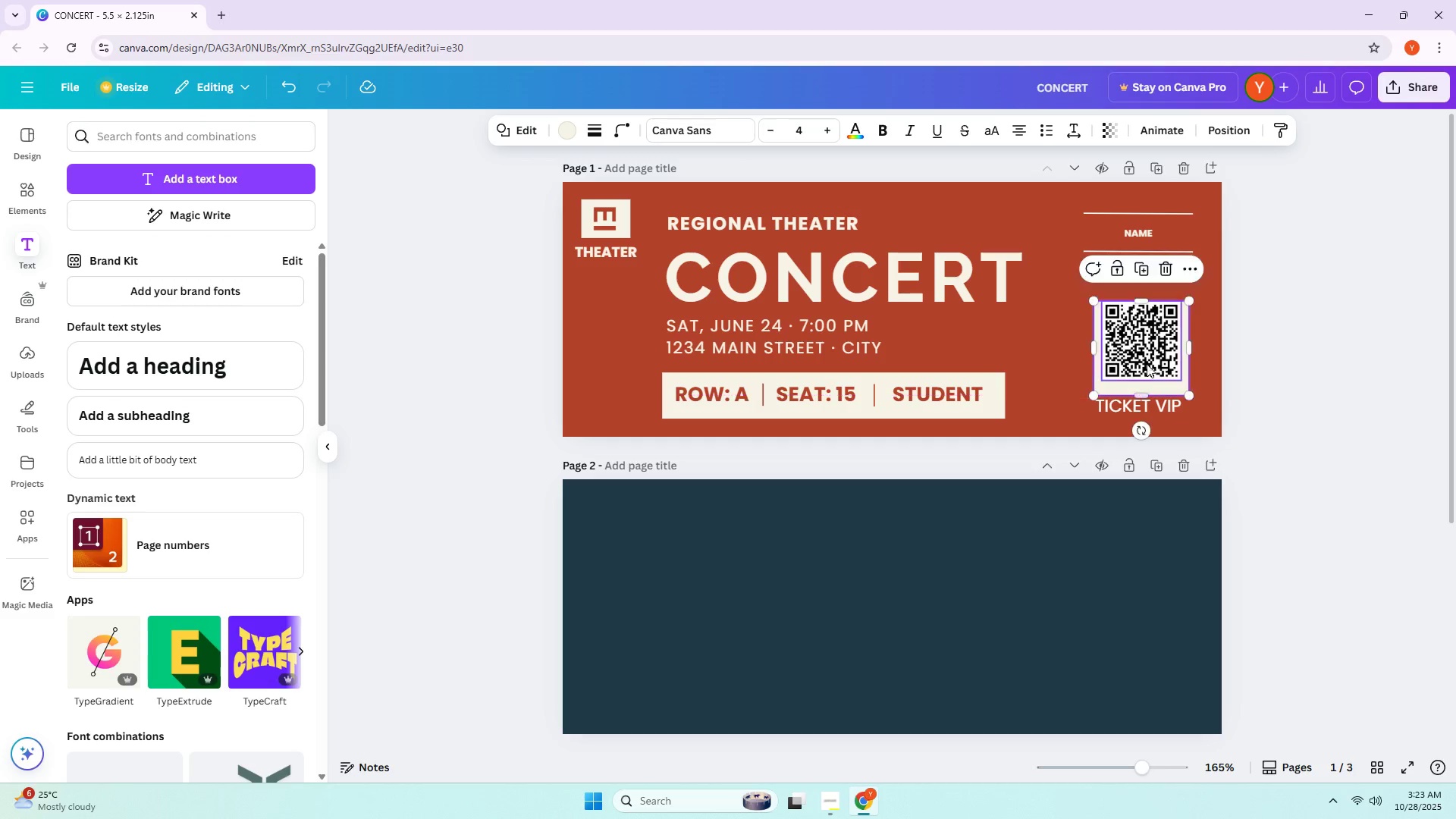 
left_click_drag(start_coordinate=[1144, 355], to_coordinate=[1142, 363])
 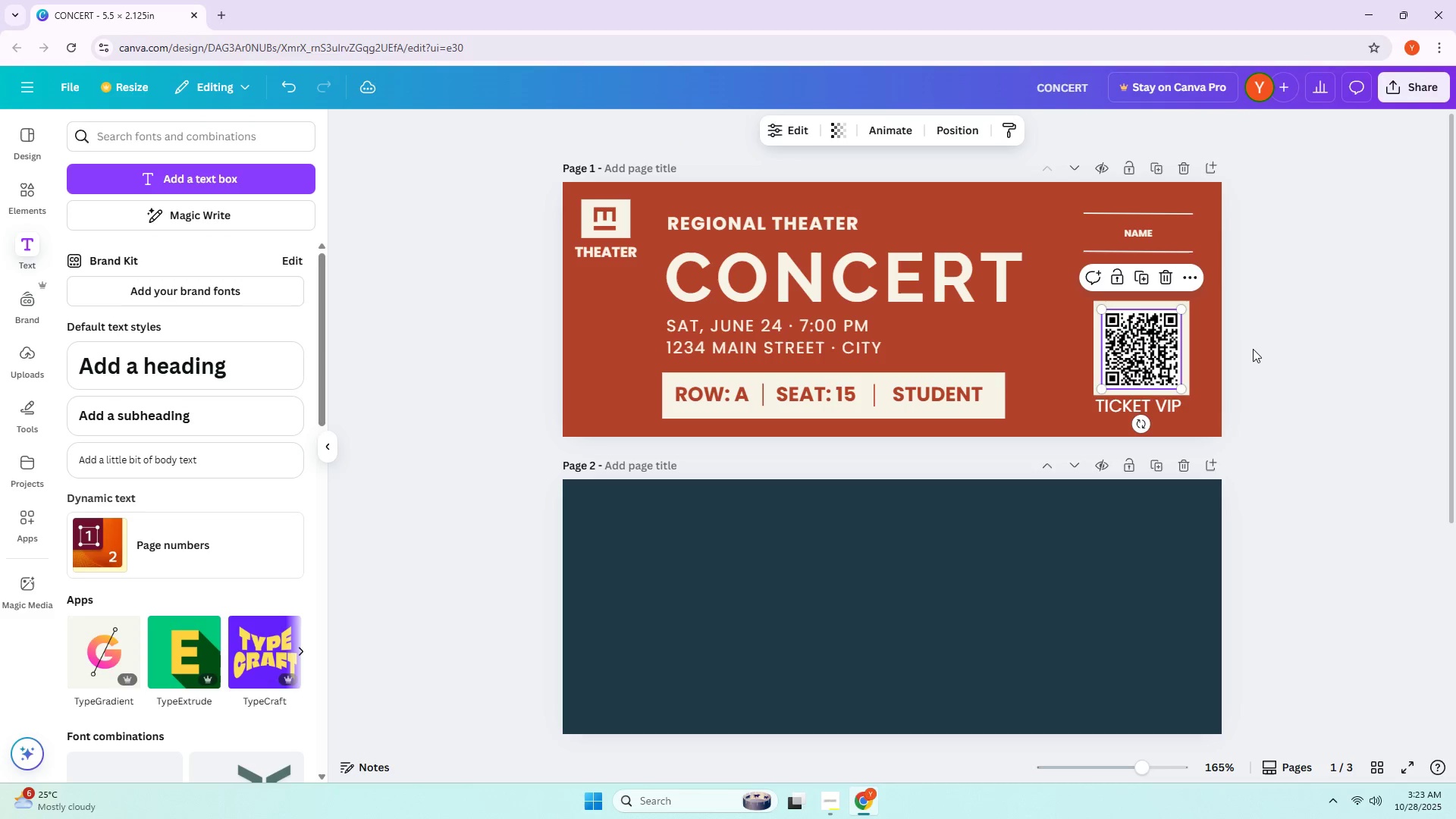 
left_click([1254, 349])
 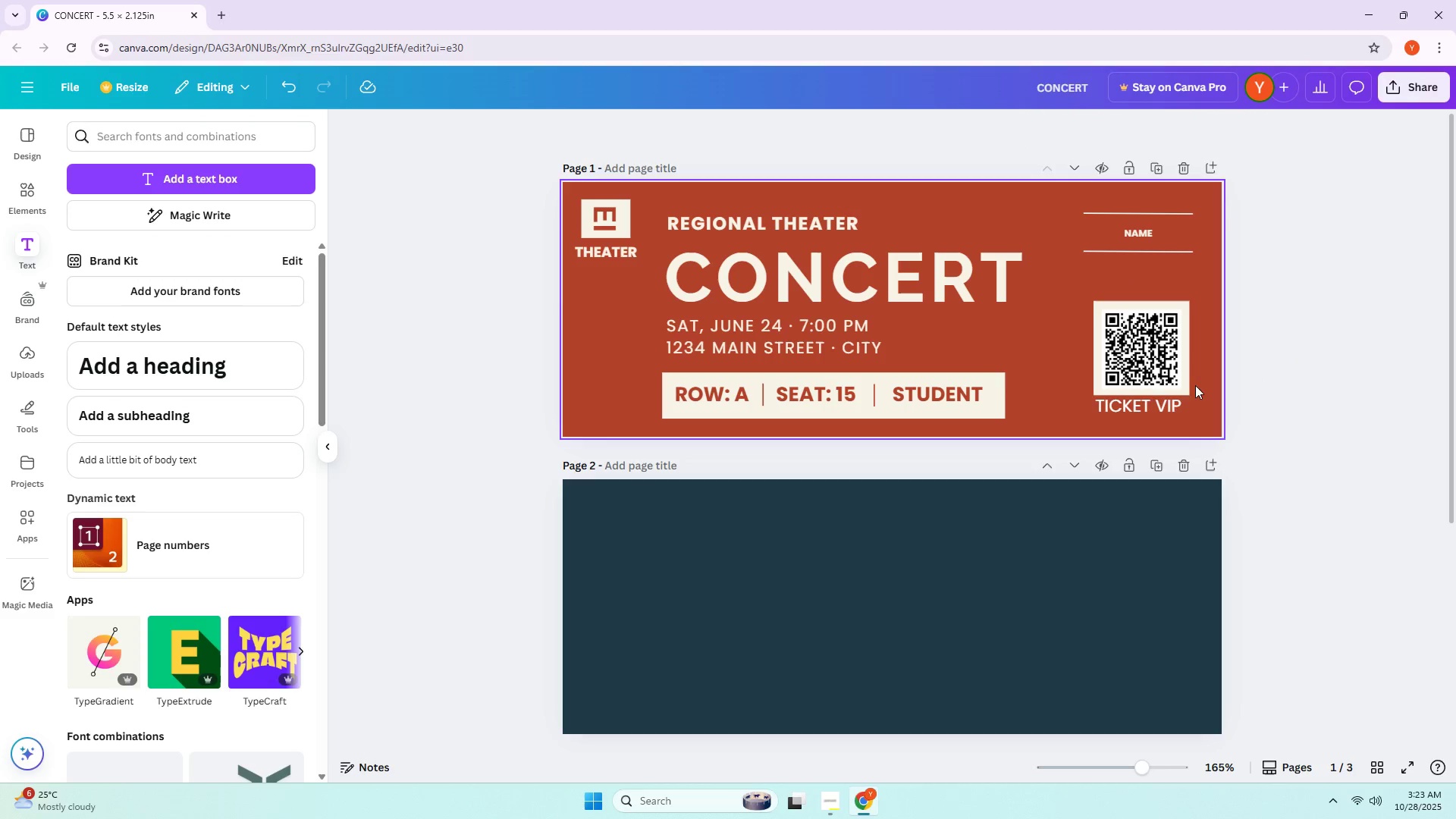 
left_click([1342, 393])
 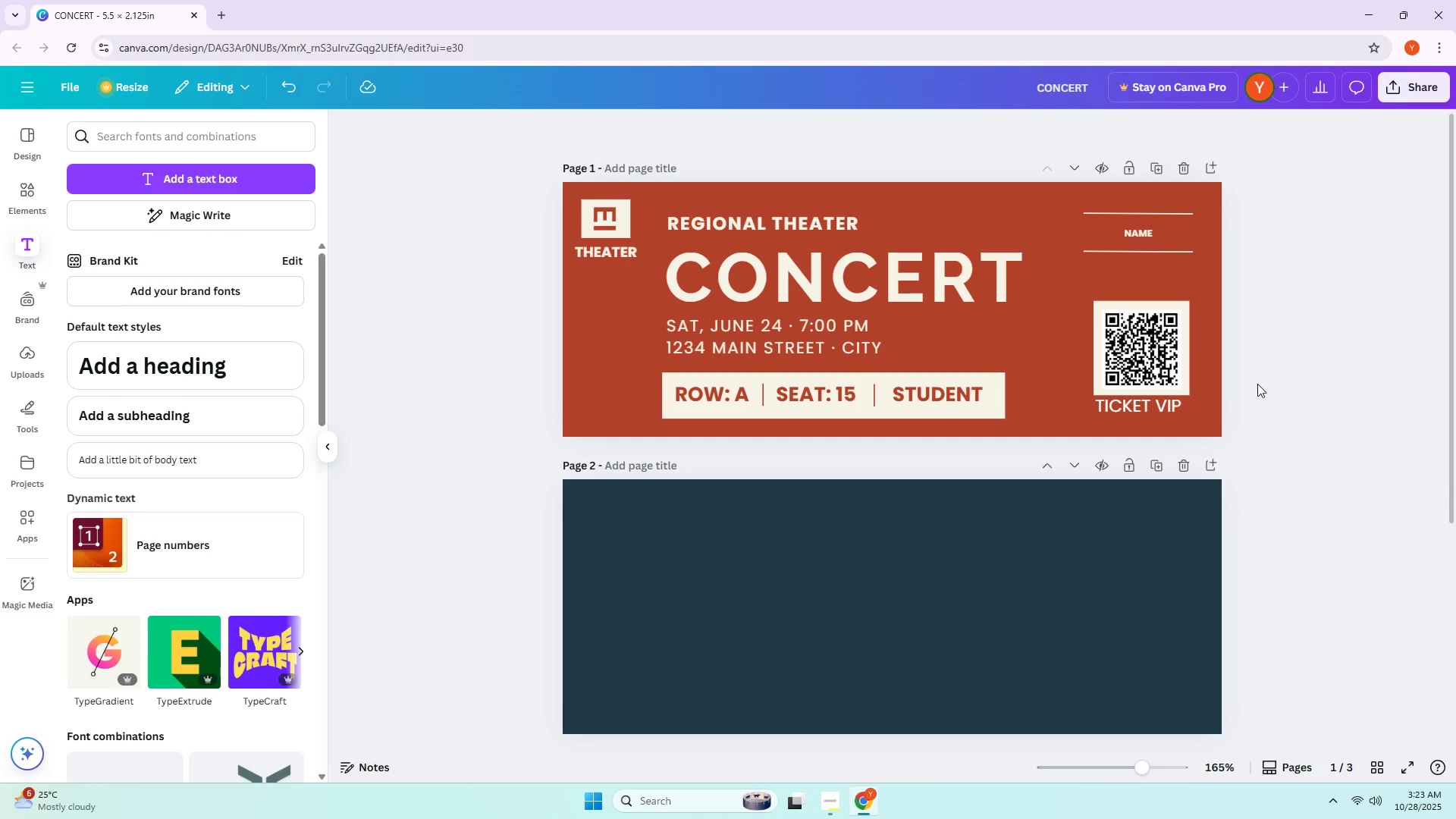 
wait(11.86)
 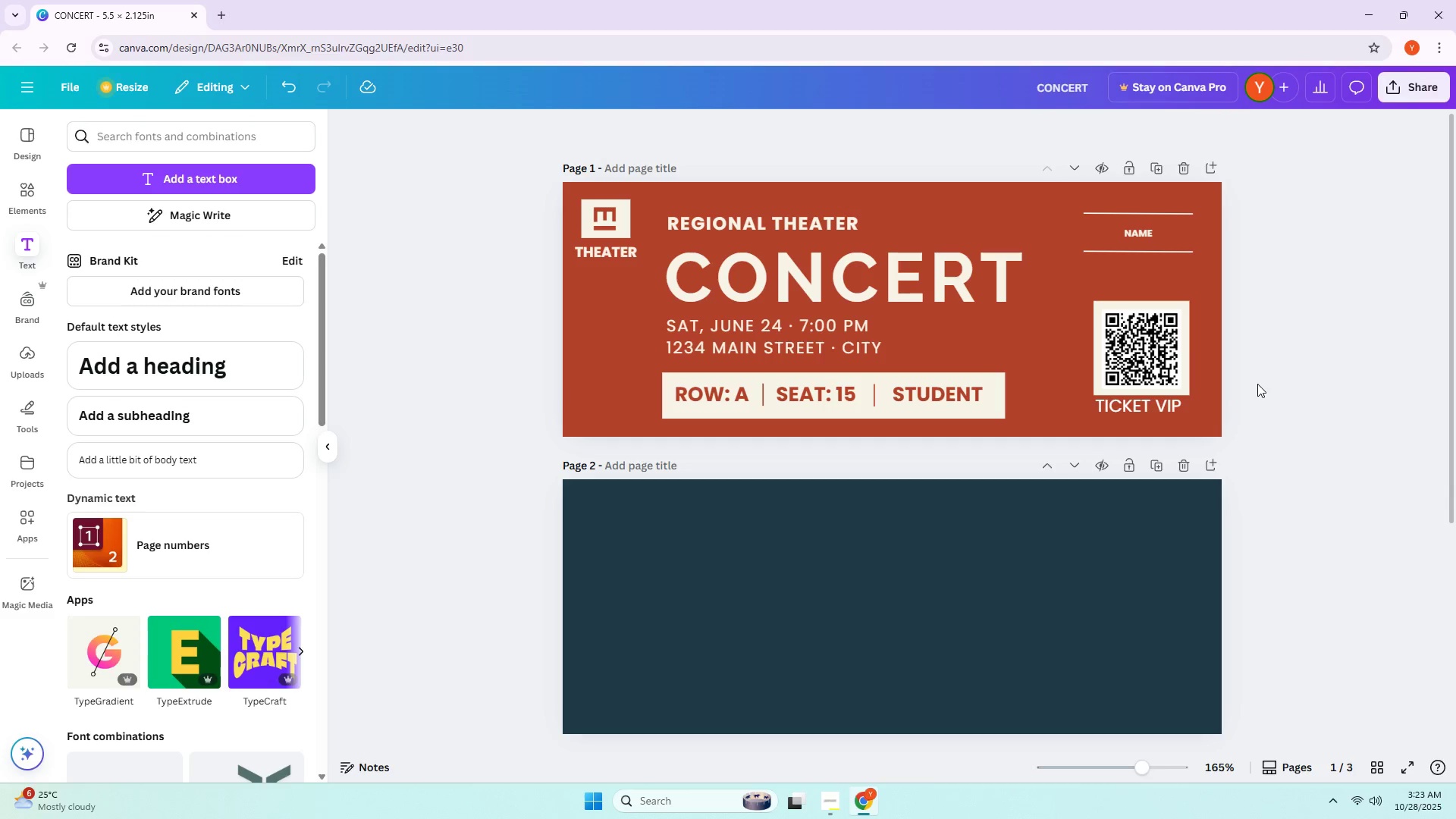 
left_click_drag(start_coordinate=[933, 395], to_coordinate=[940, 395])
 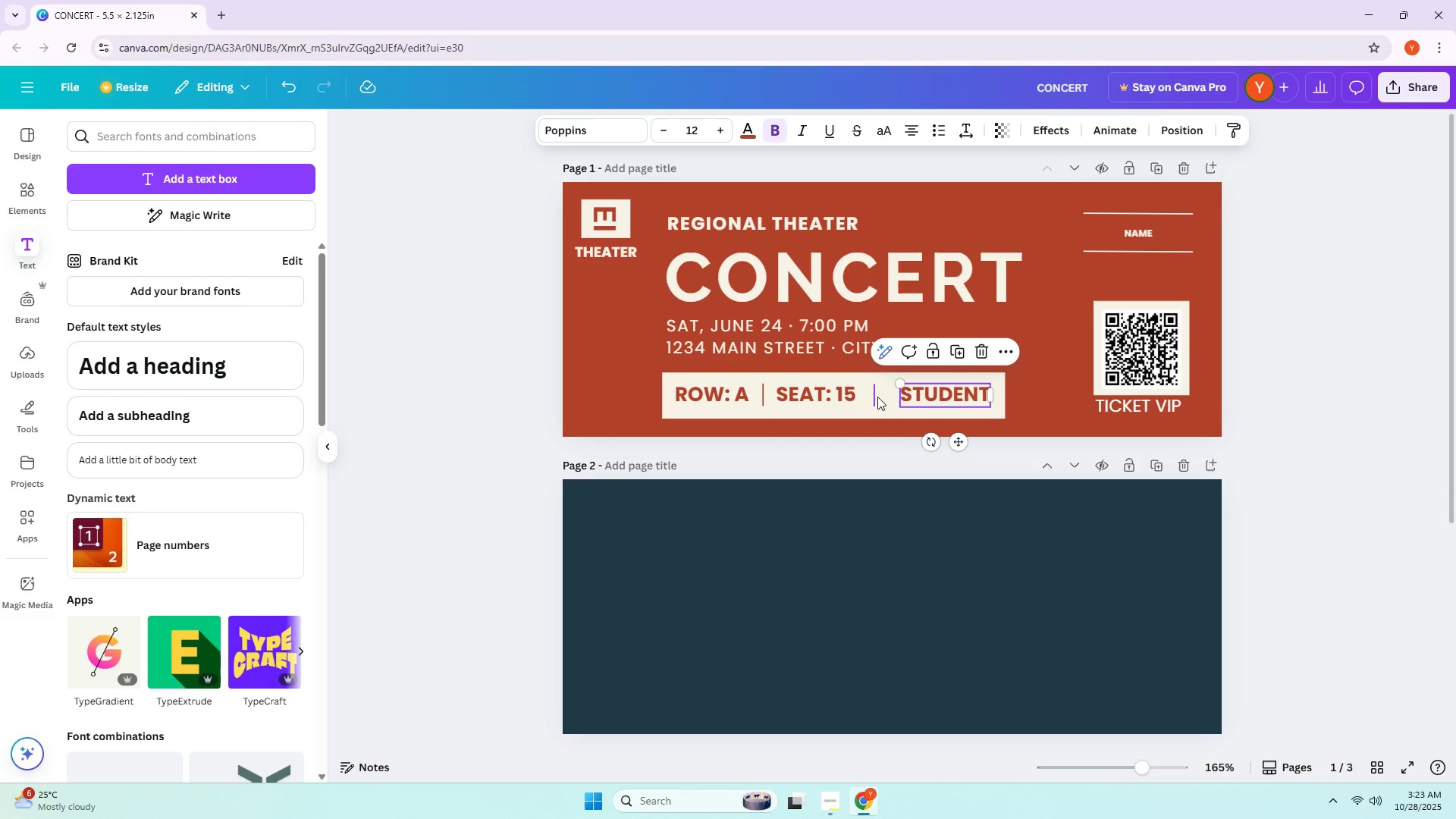 
left_click_drag(start_coordinate=[874, 397], to_coordinate=[879, 397])
 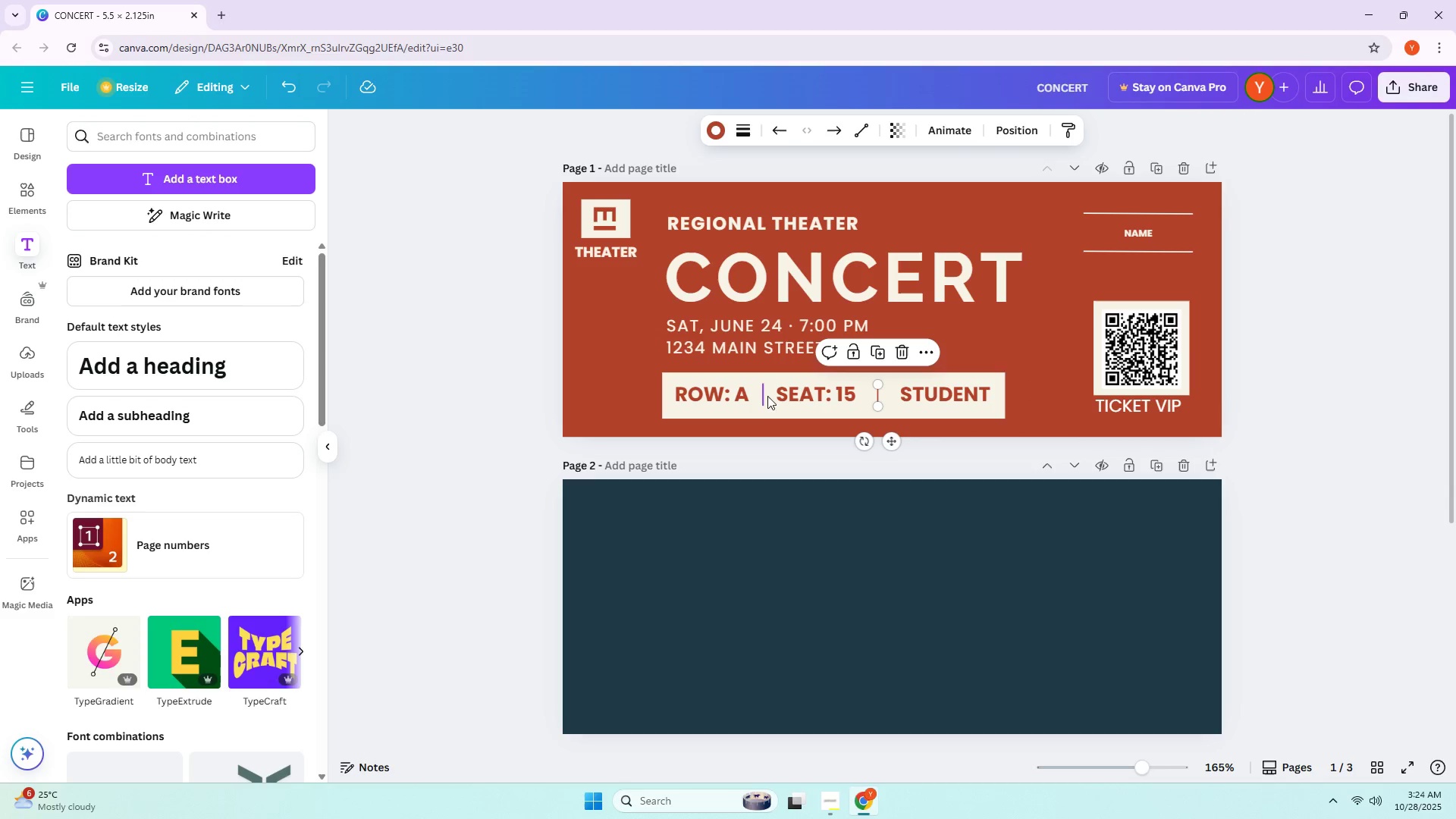 
left_click_drag(start_coordinate=[808, 393], to_coordinate=[814, 394])
 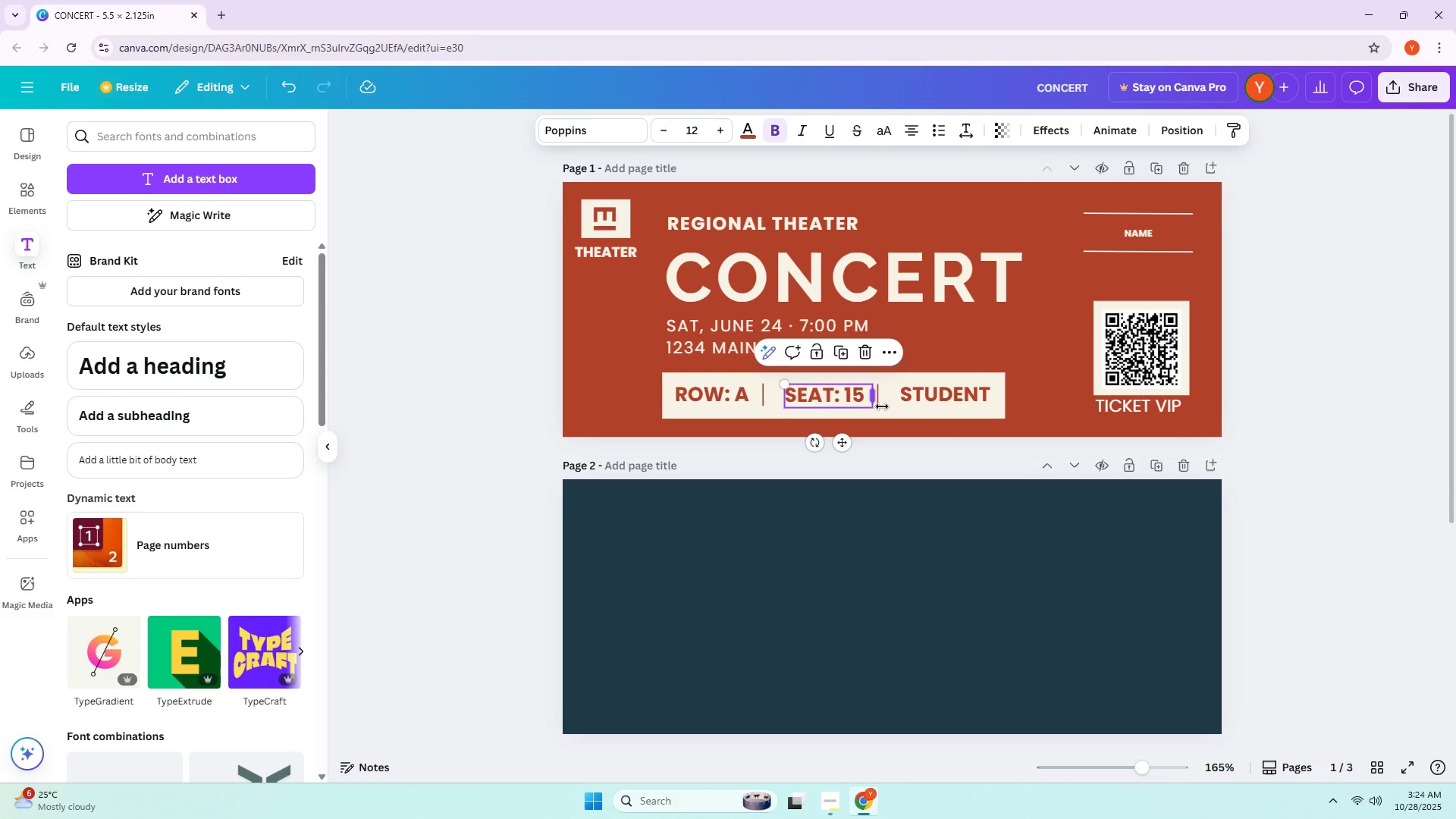 
left_click_drag(start_coordinate=[852, 399], to_coordinate=[847, 399])
 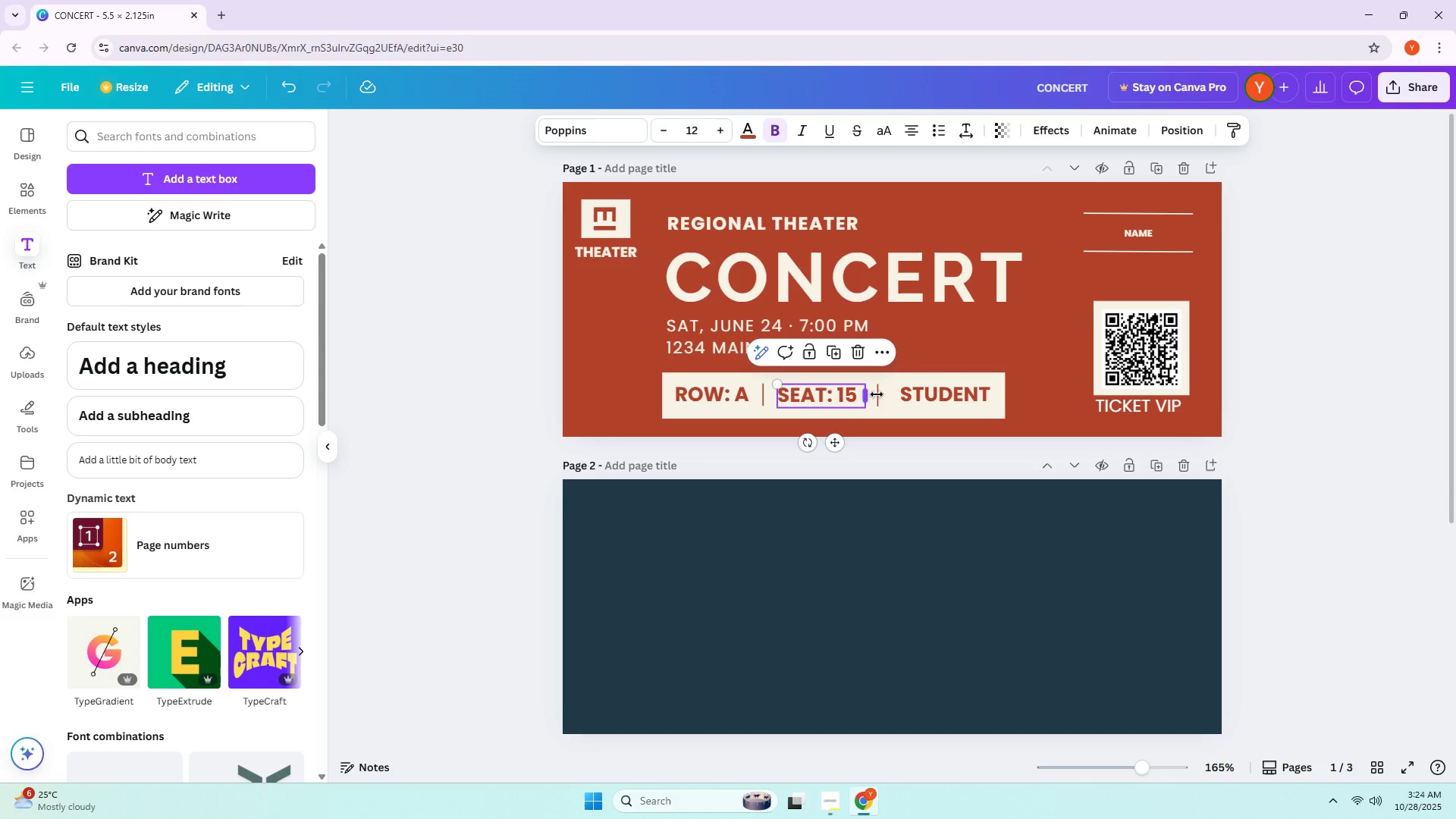 
left_click_drag(start_coordinate=[879, 394], to_coordinate=[886, 394])
 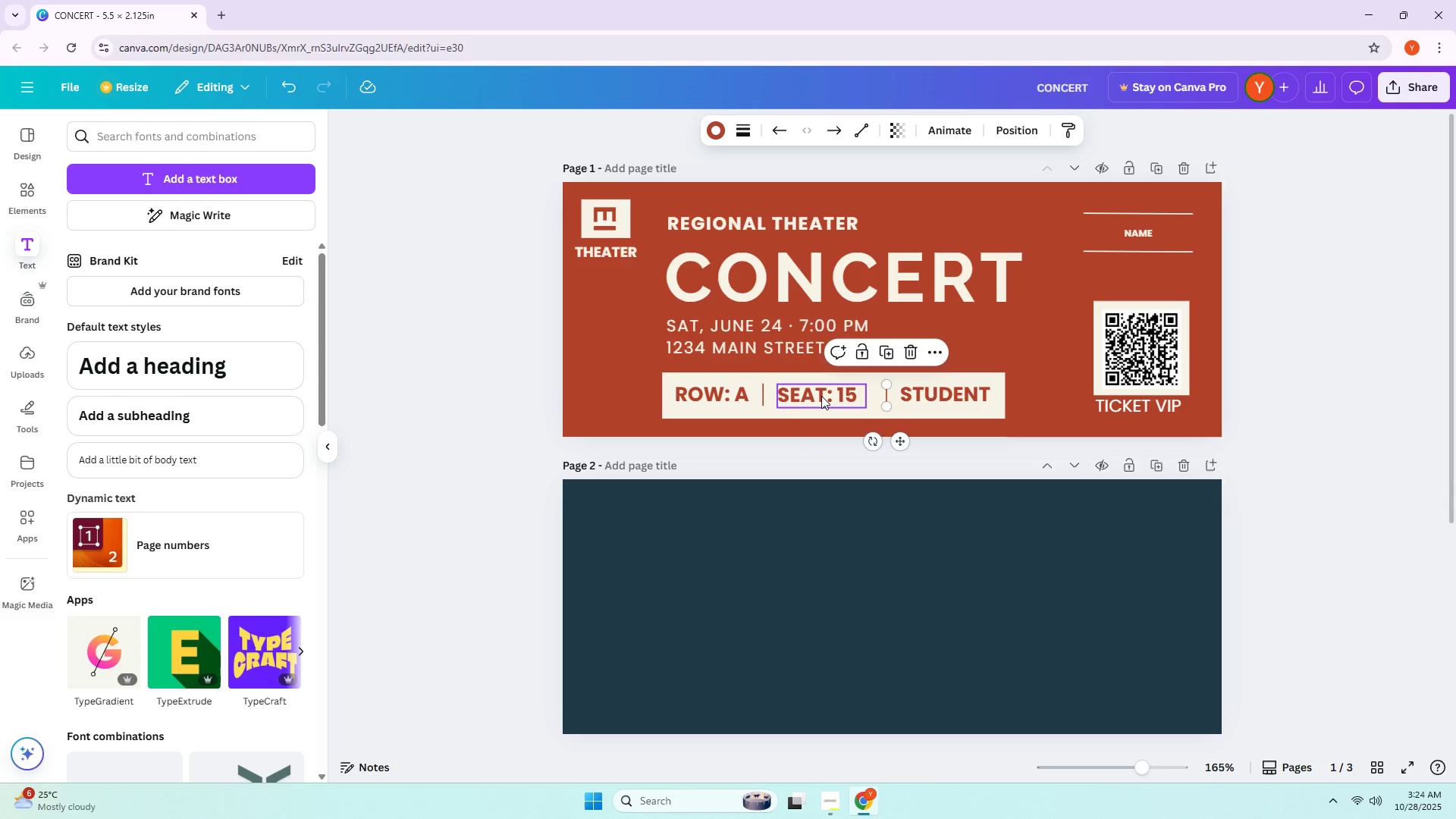 
left_click_drag(start_coordinate=[821, 396], to_coordinate=[826, 397])
 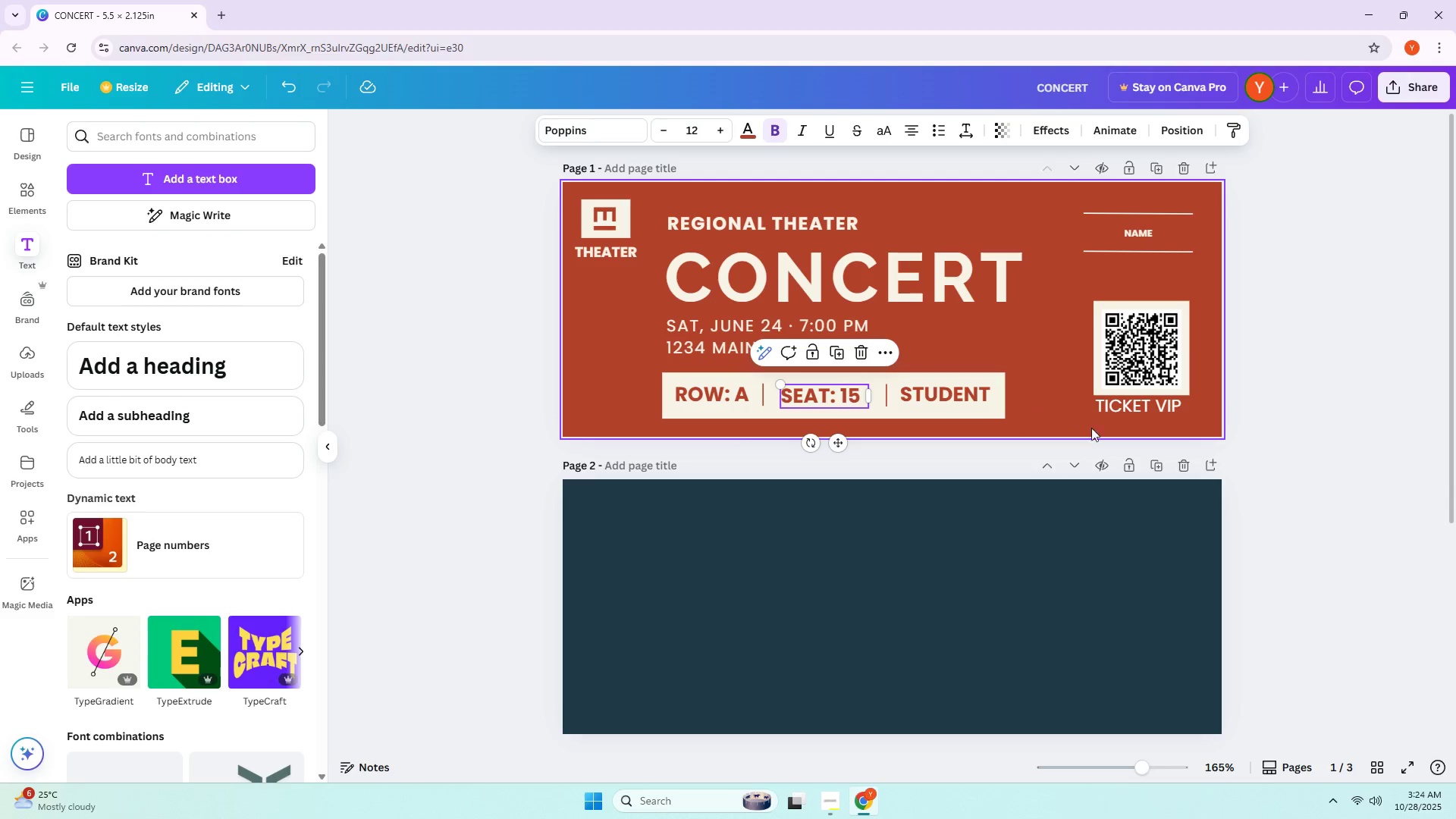 
left_click([1324, 433])
 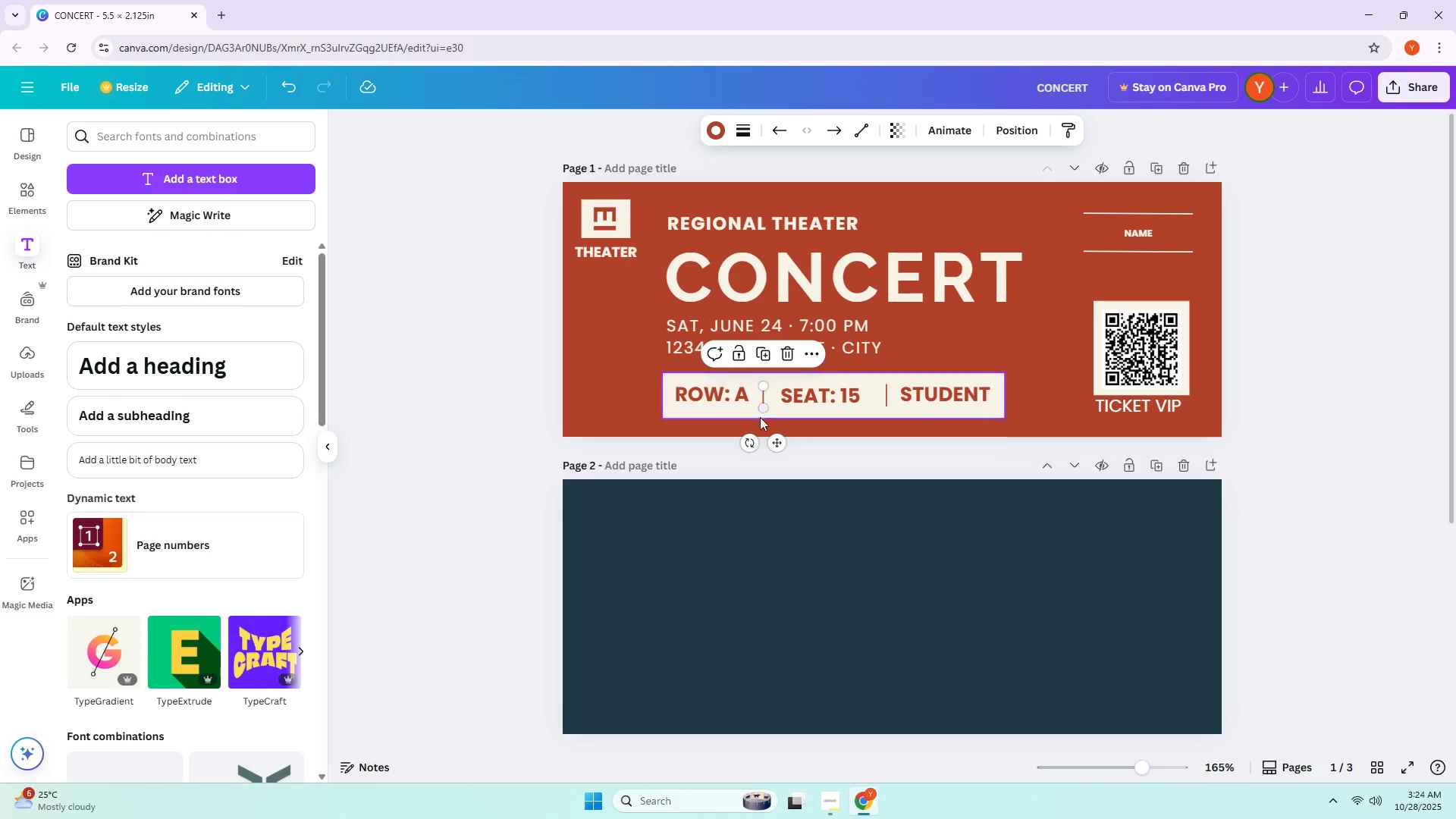 
left_click_drag(start_coordinate=[1285, 389], to_coordinate=[1281, 389])
 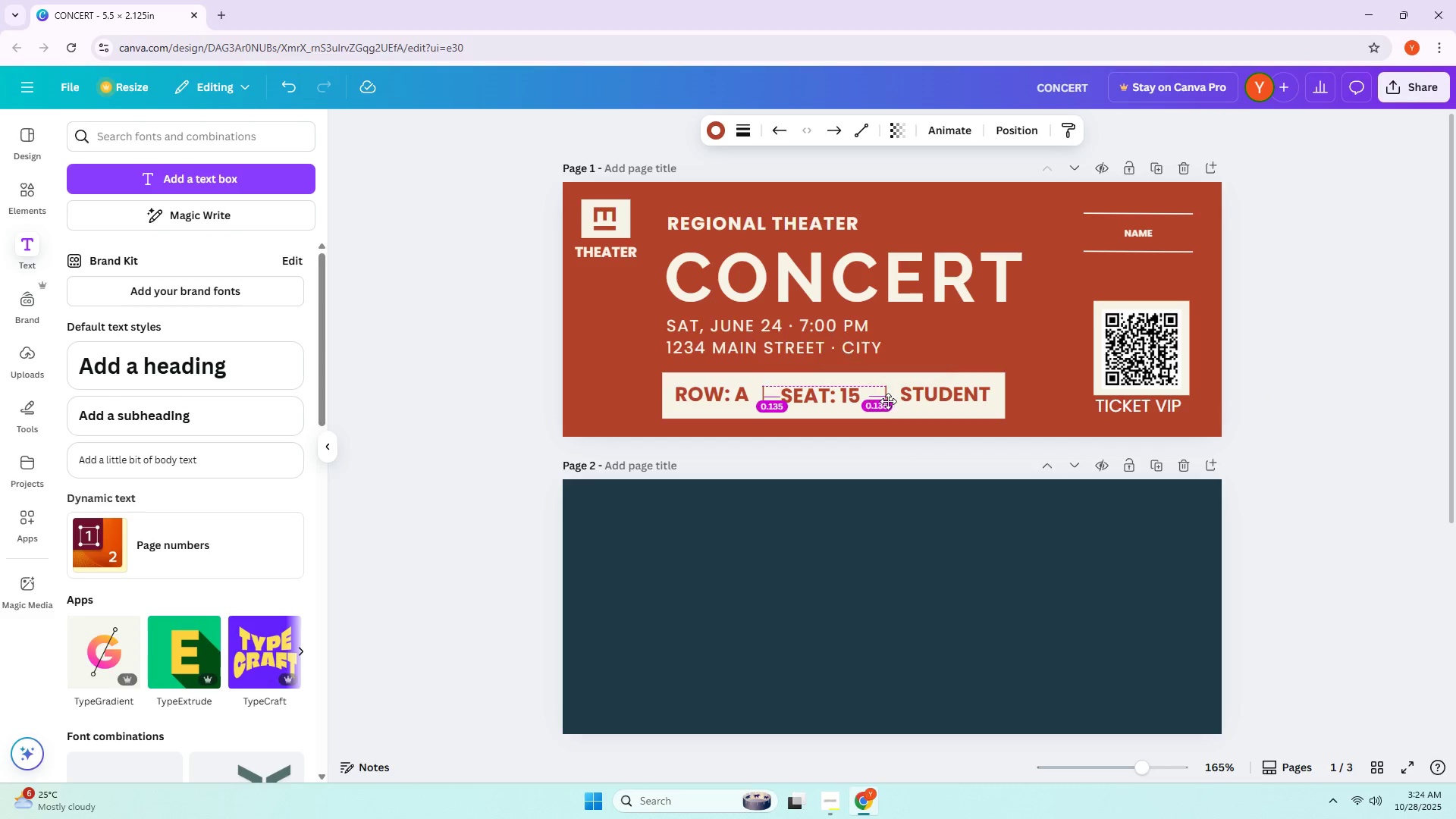 
left_click([888, 398])
 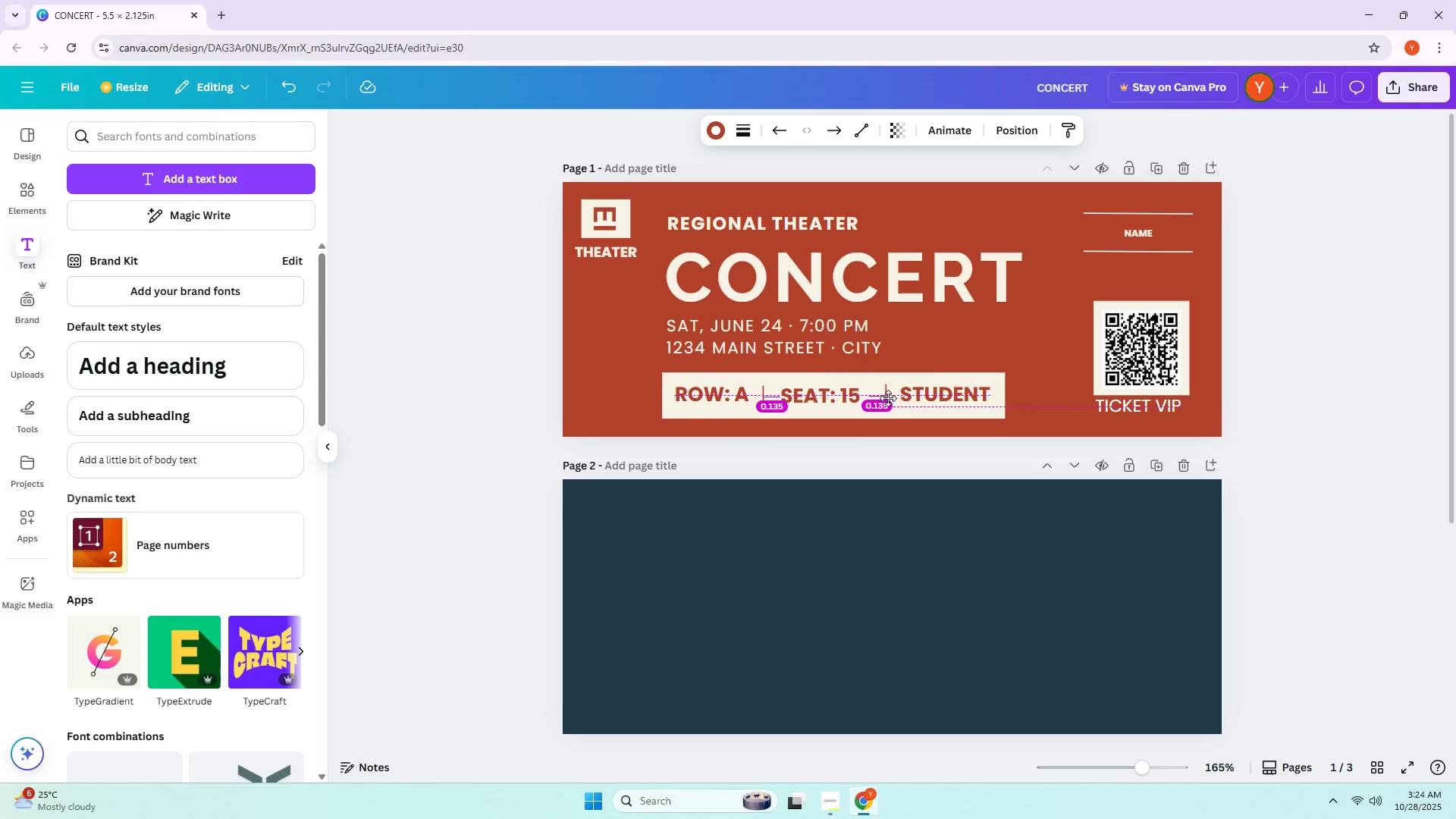 
left_click([888, 398])
 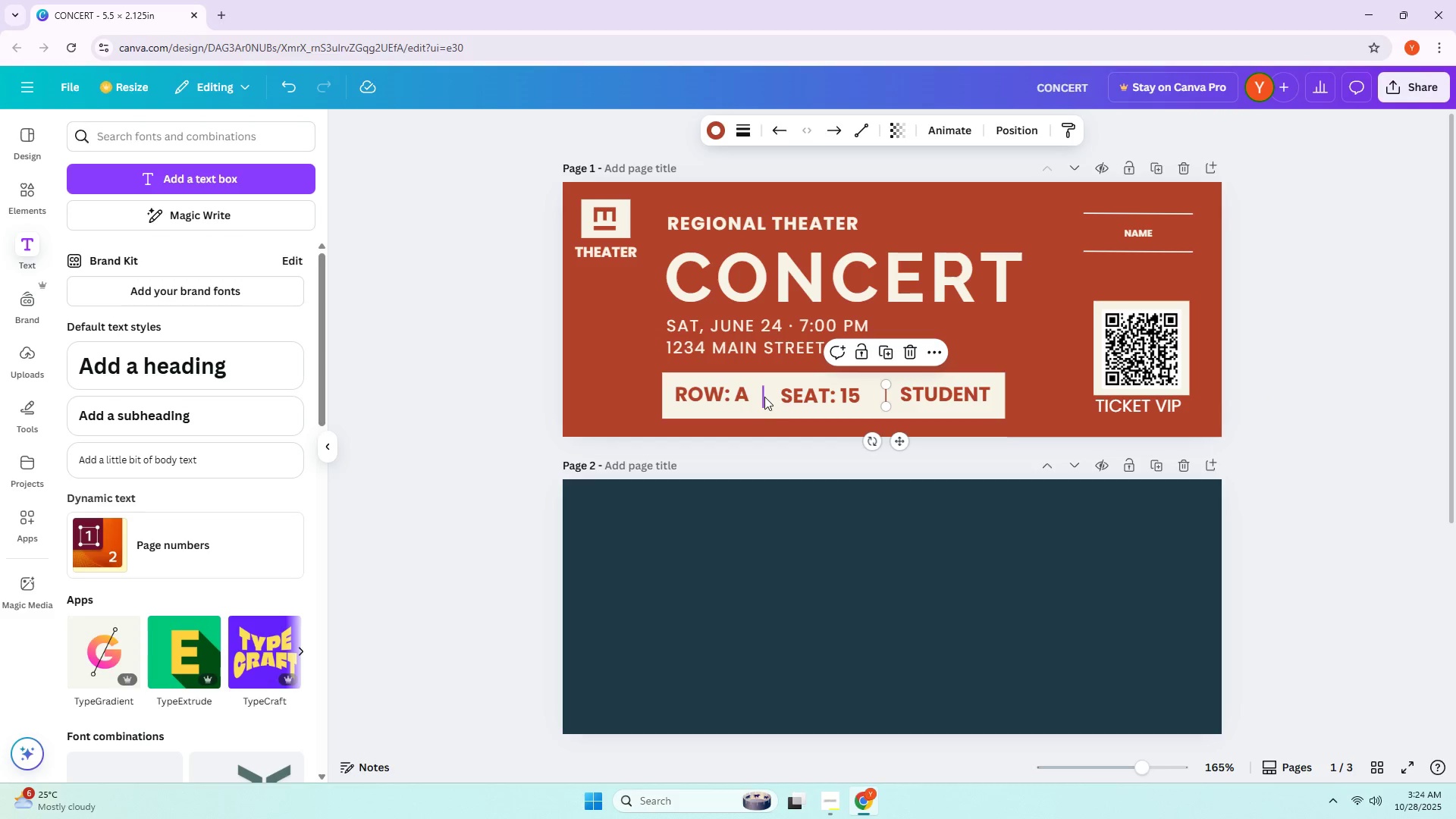 
left_click_drag(start_coordinate=[764, 396], to_coordinate=[765, 392])
 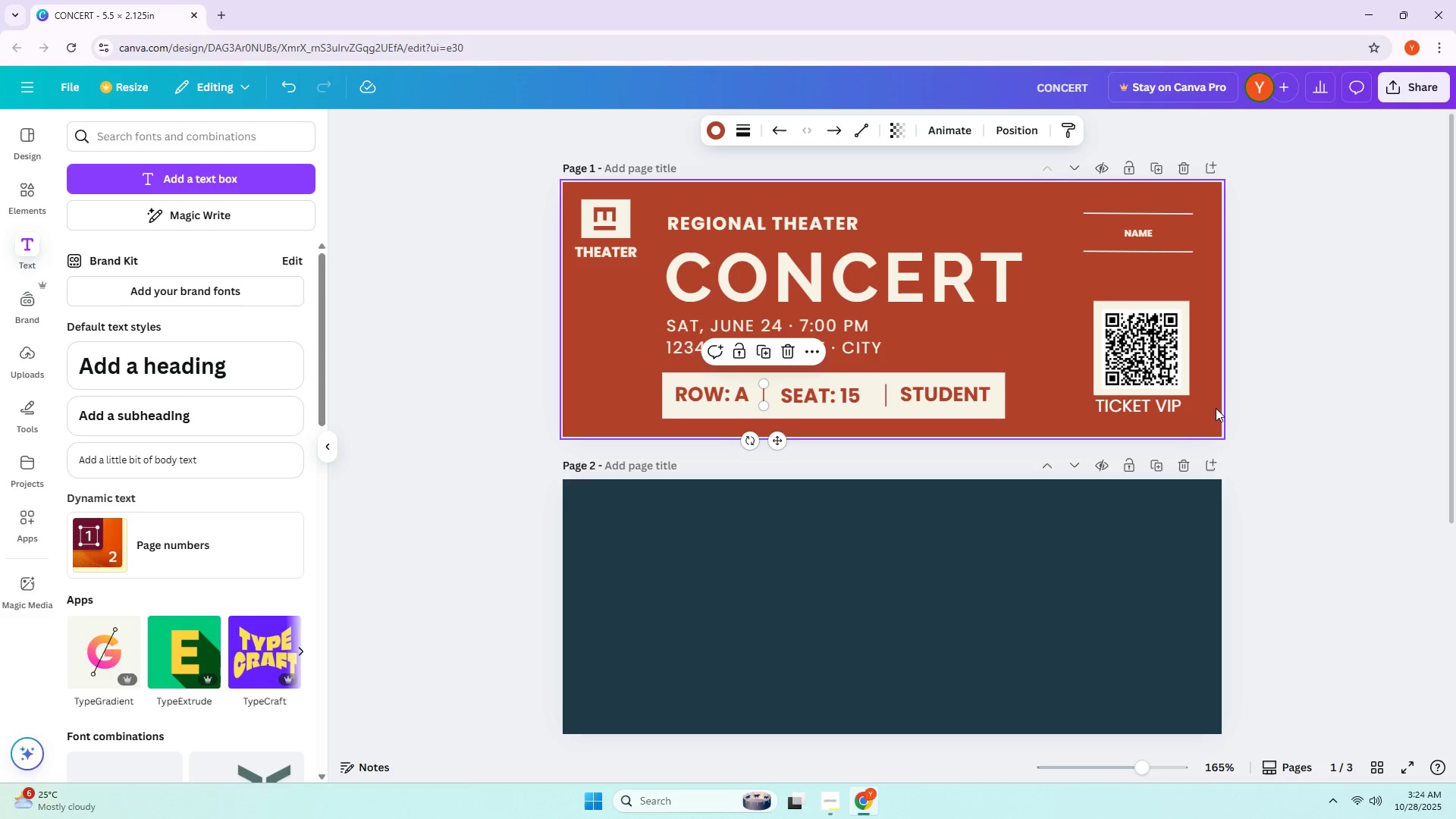 
left_click([1216, 408])
 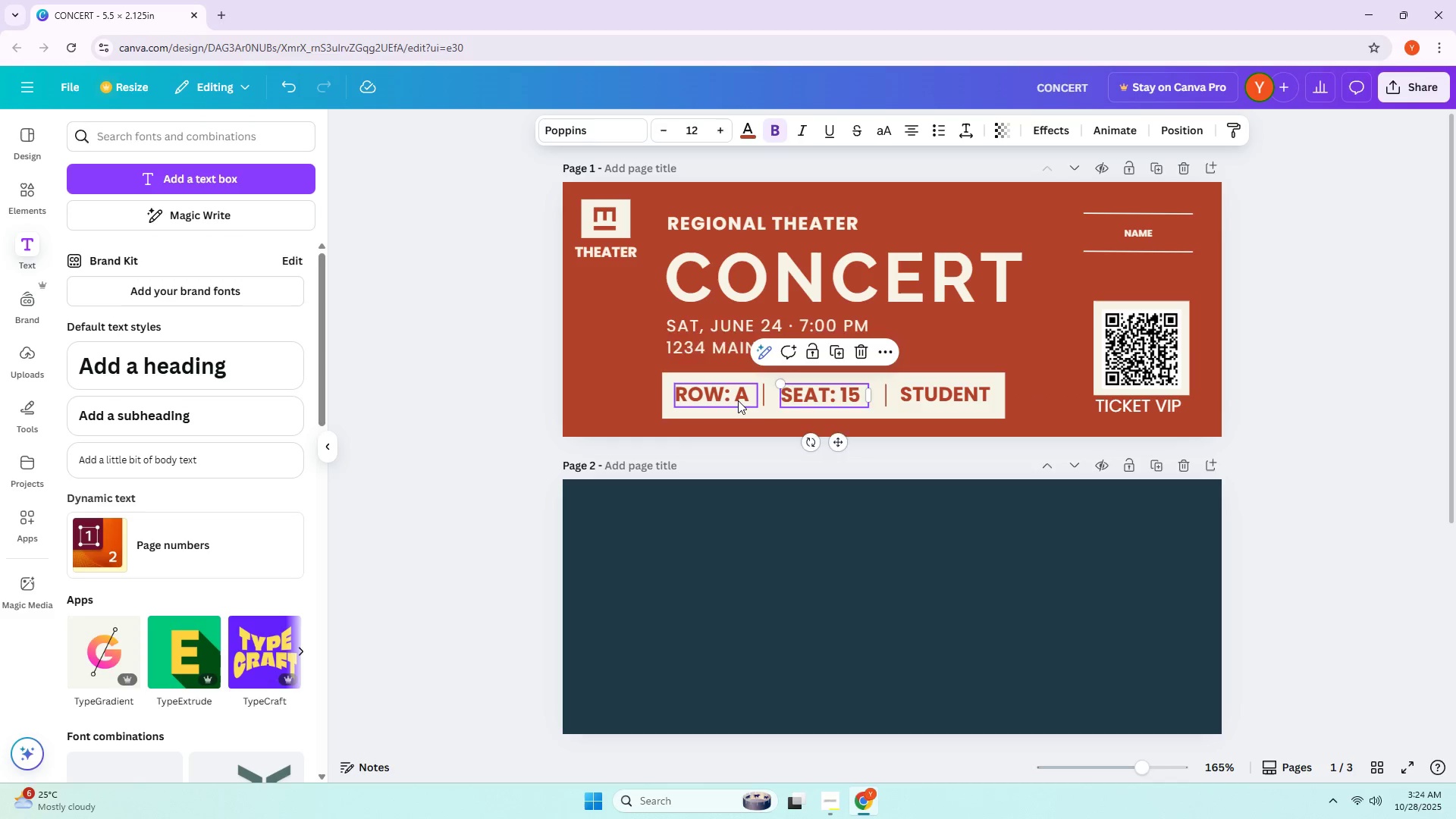 
key(Alt+AltLeft)
 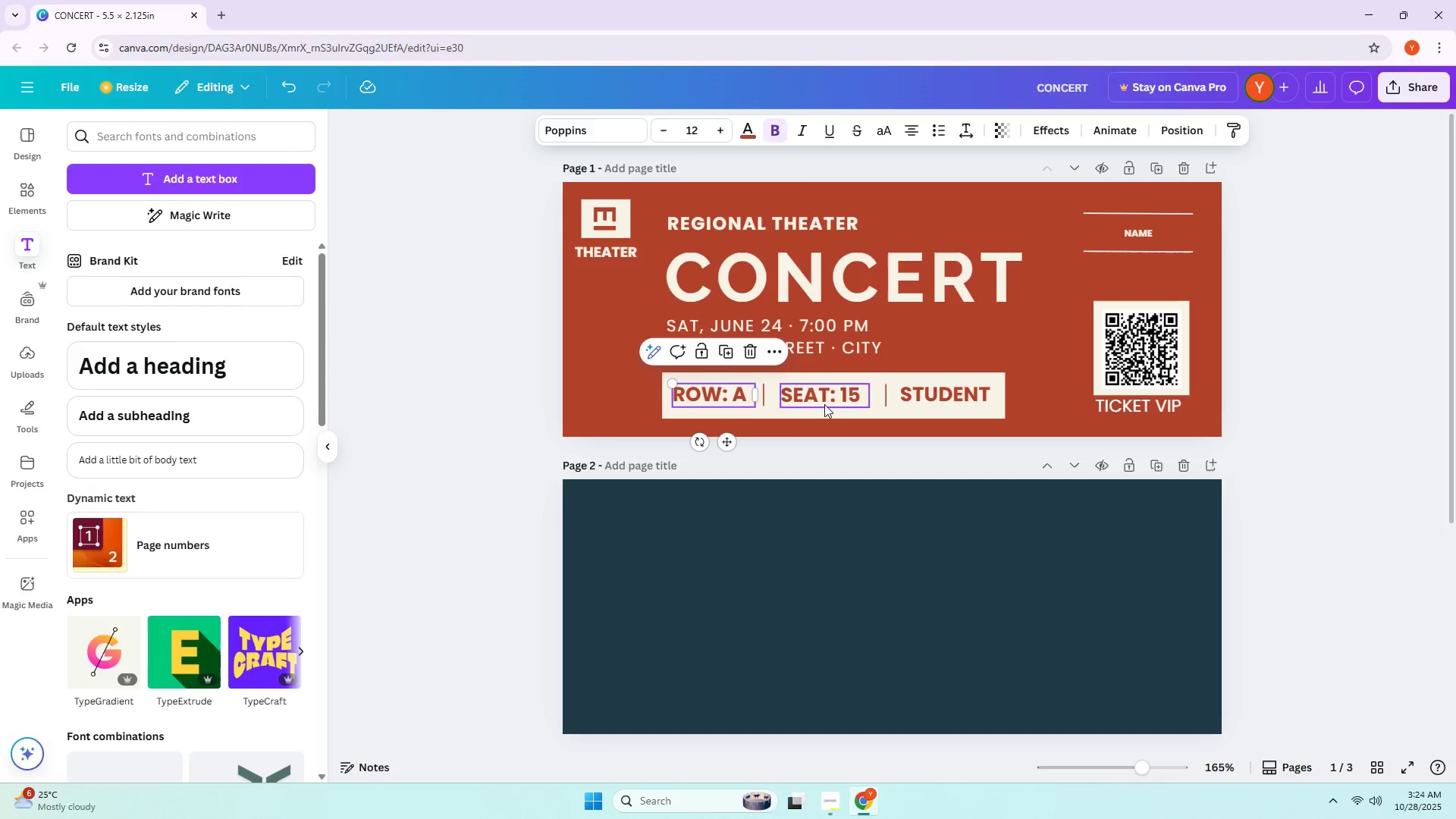 
key(Alt+Tab)